 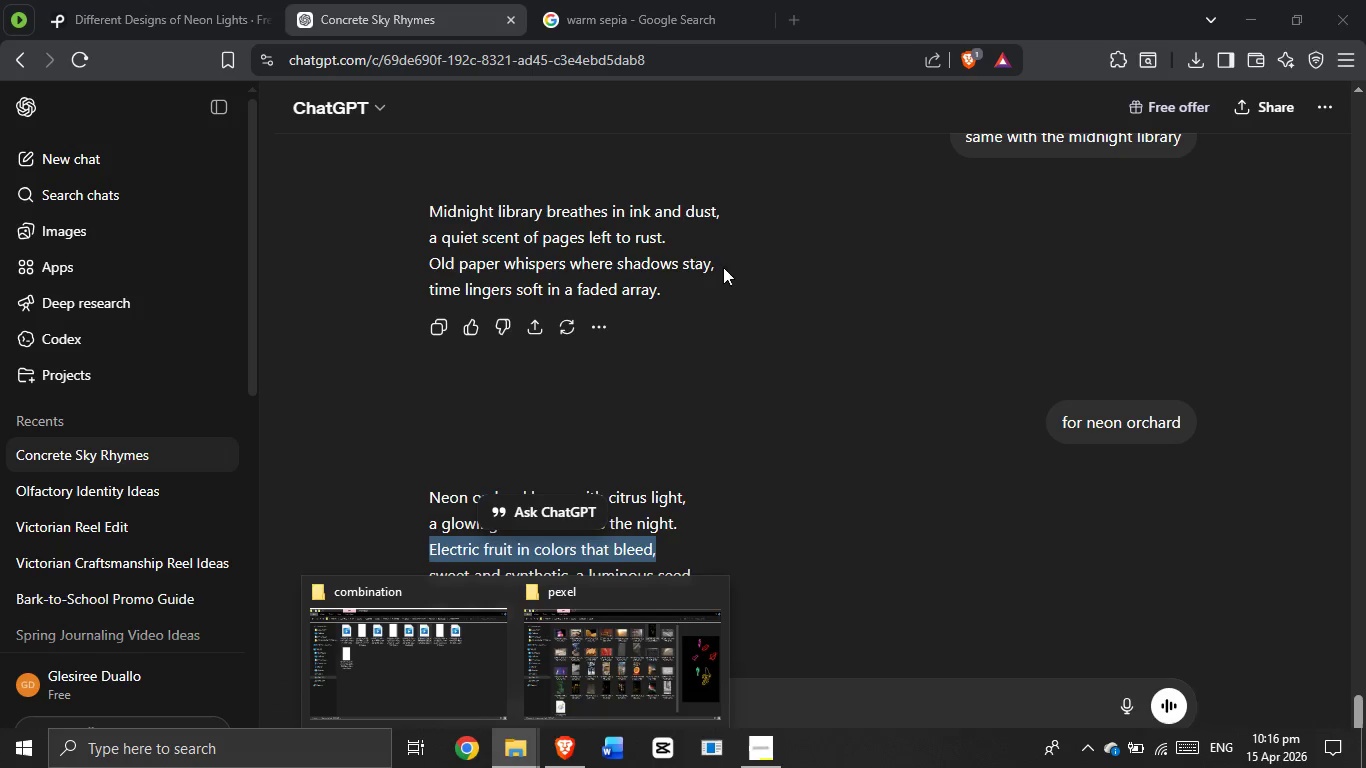 
double_click([654, 748])
 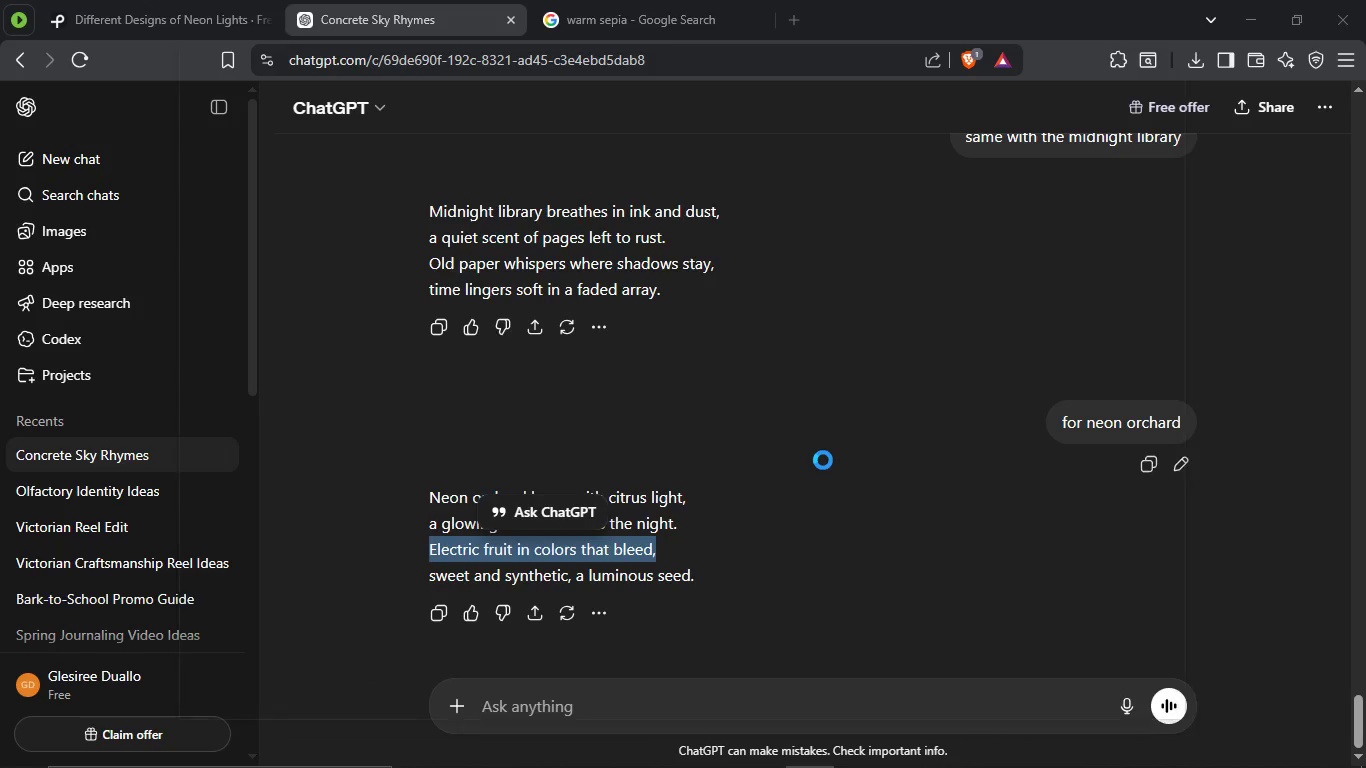 
wait(11.91)
 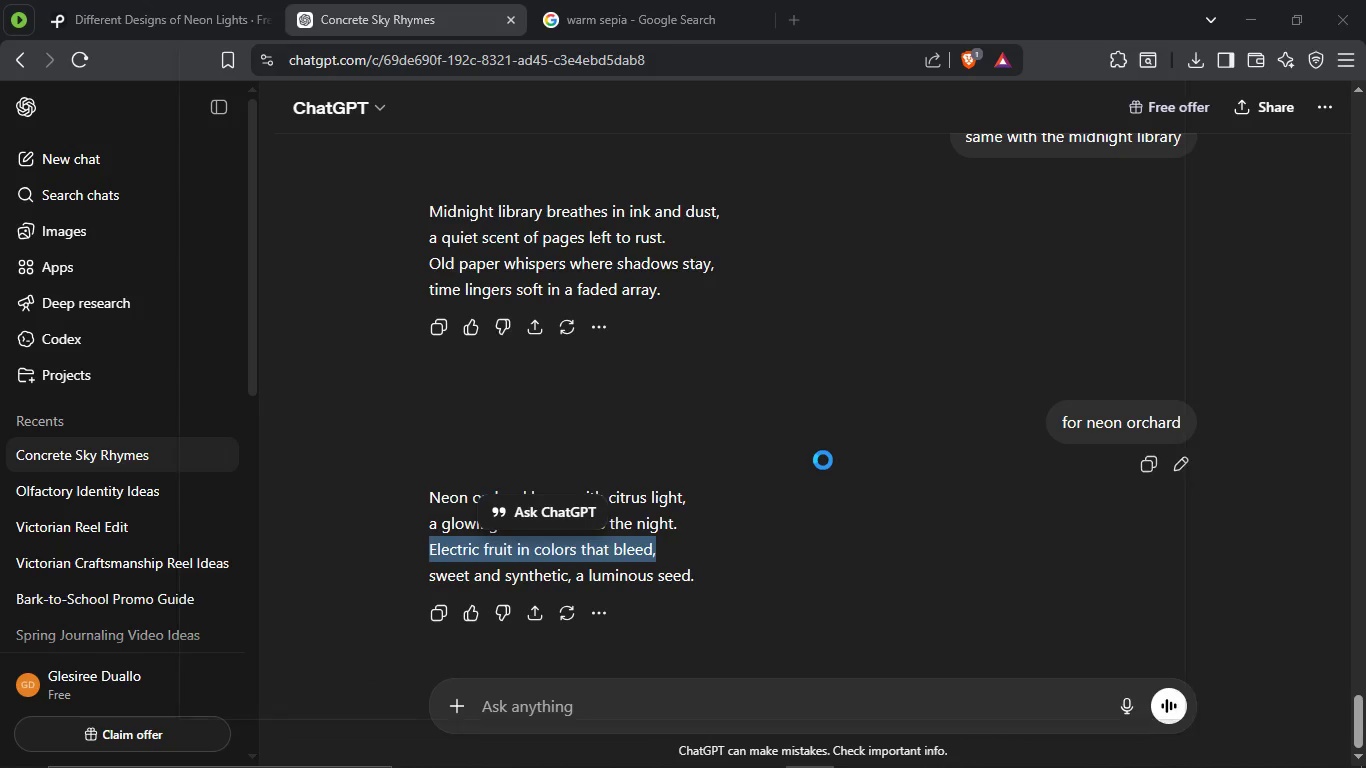 
left_click([460, 601])
 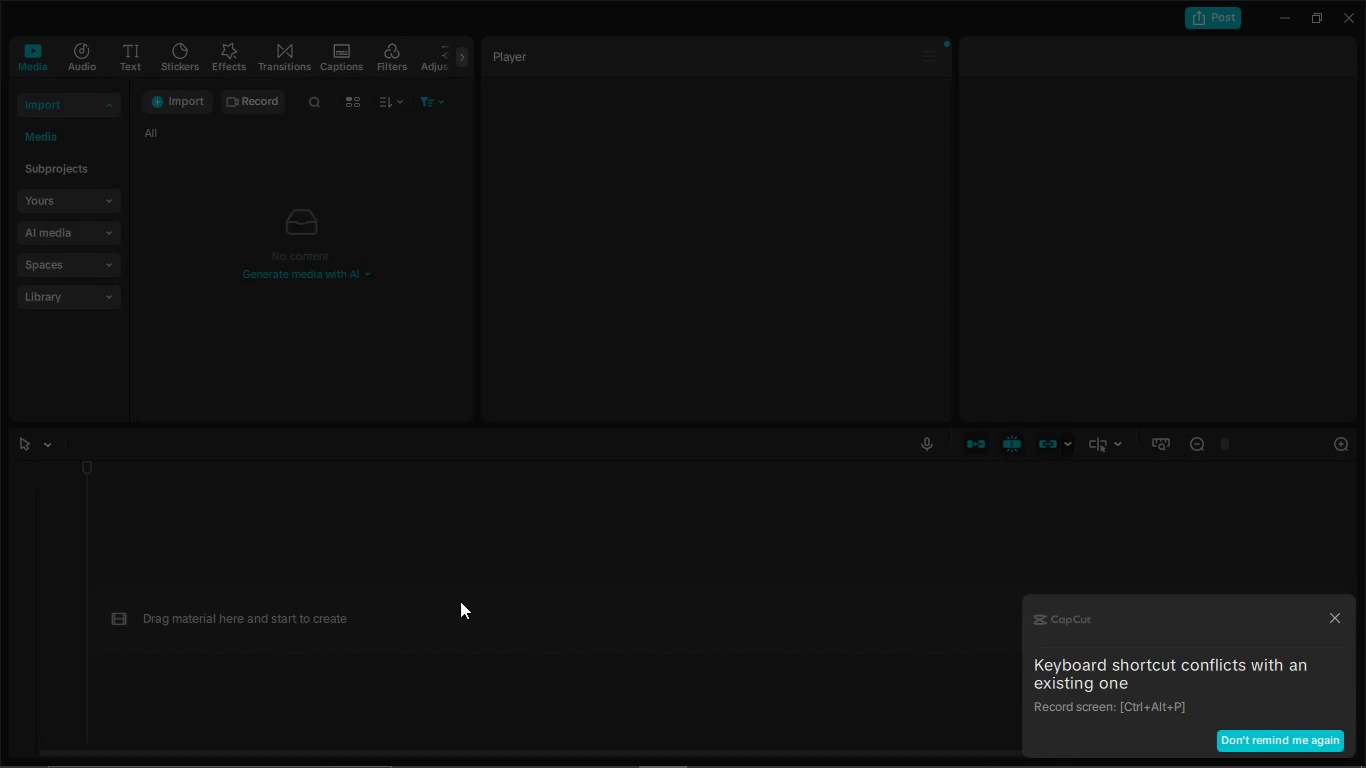 
wait(9.61)
 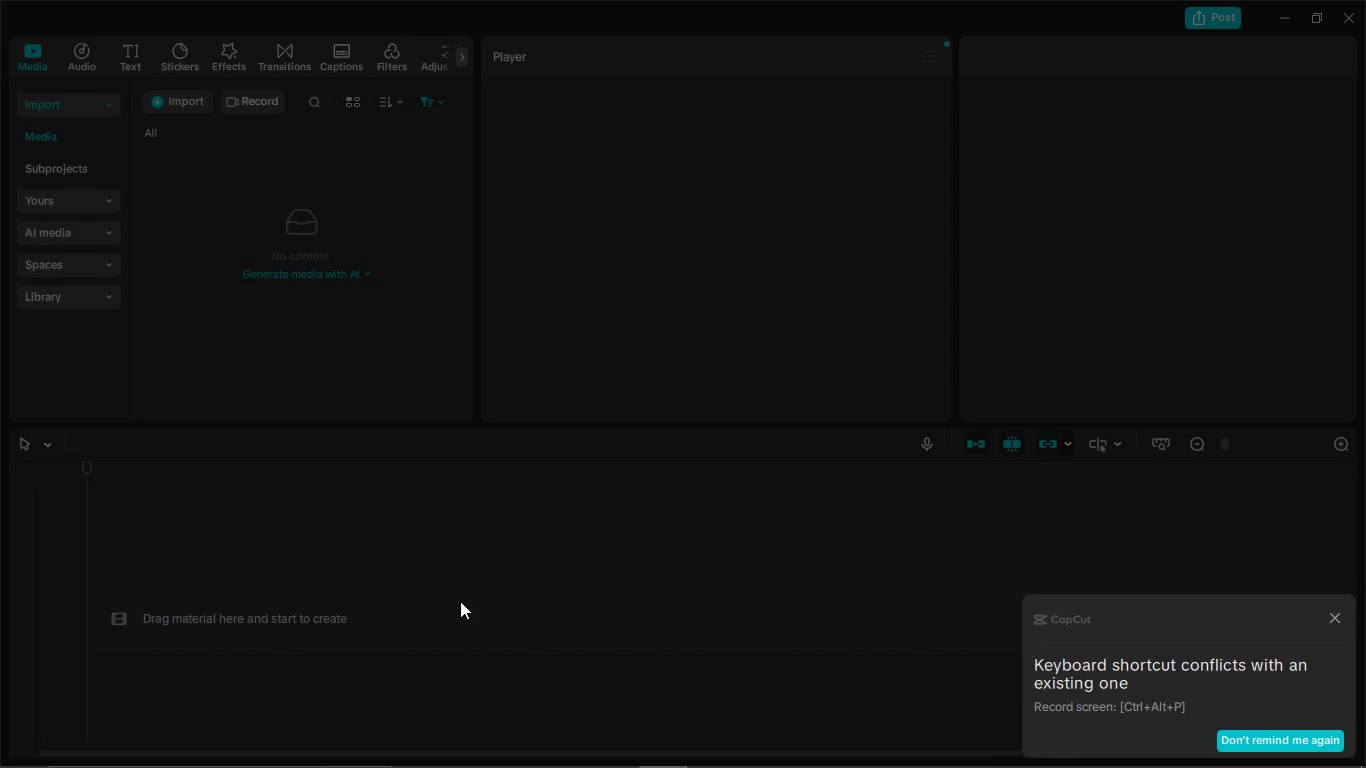 
left_click([1340, 618])
 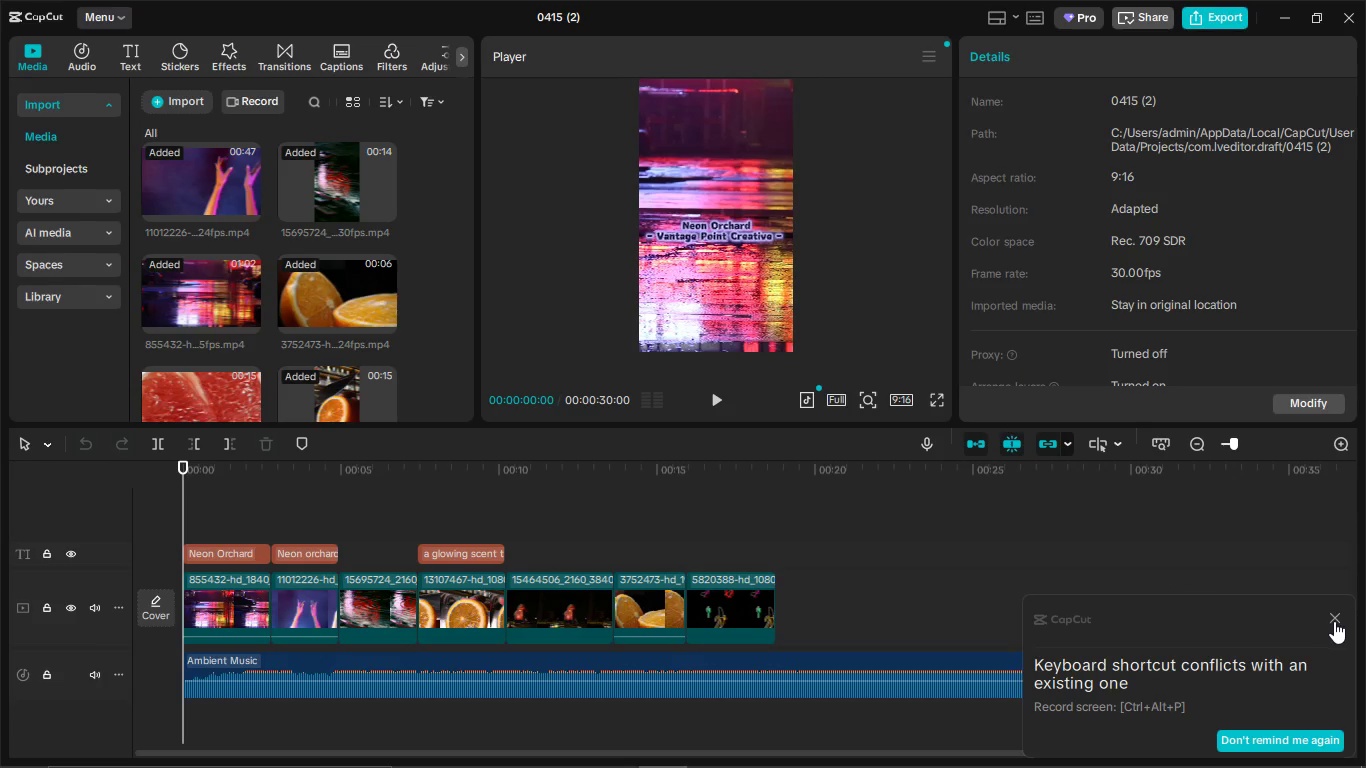 
left_click([1335, 621])
 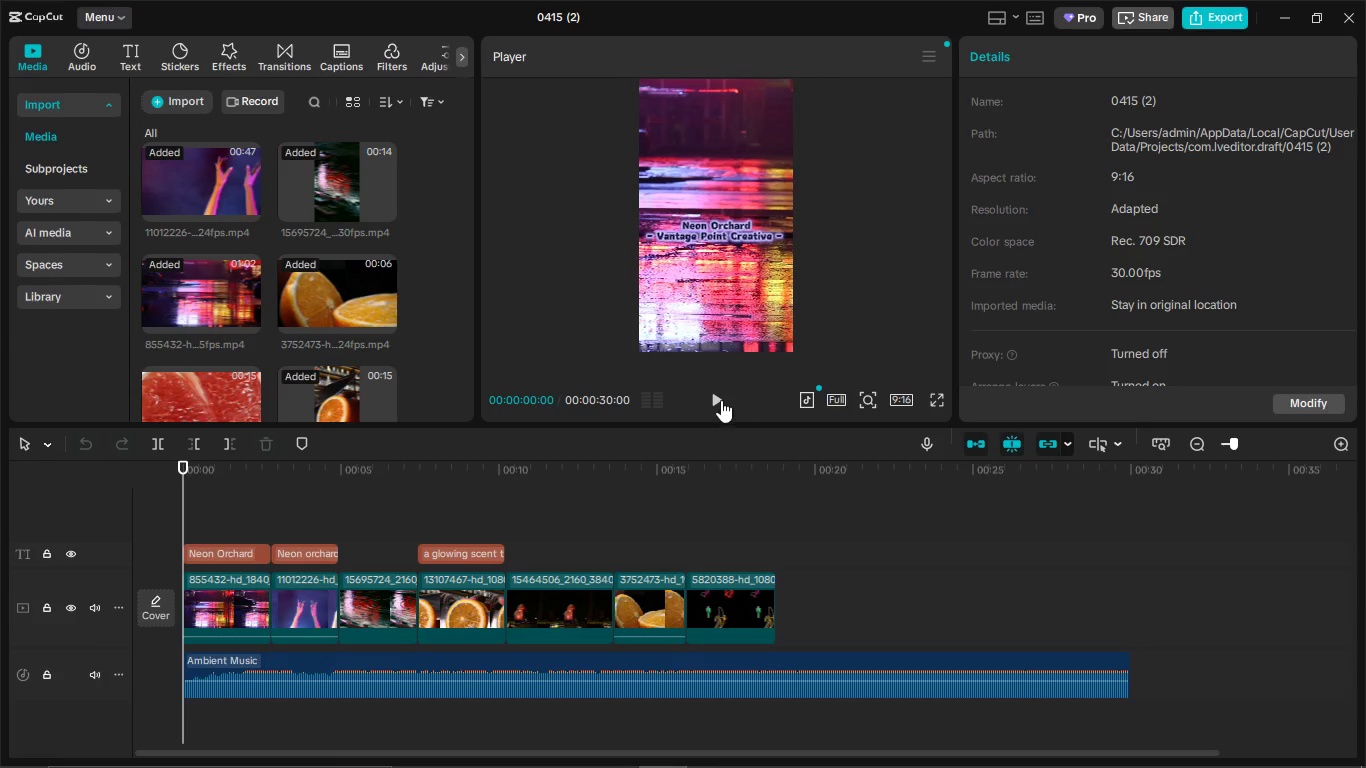 
left_click([719, 398])
 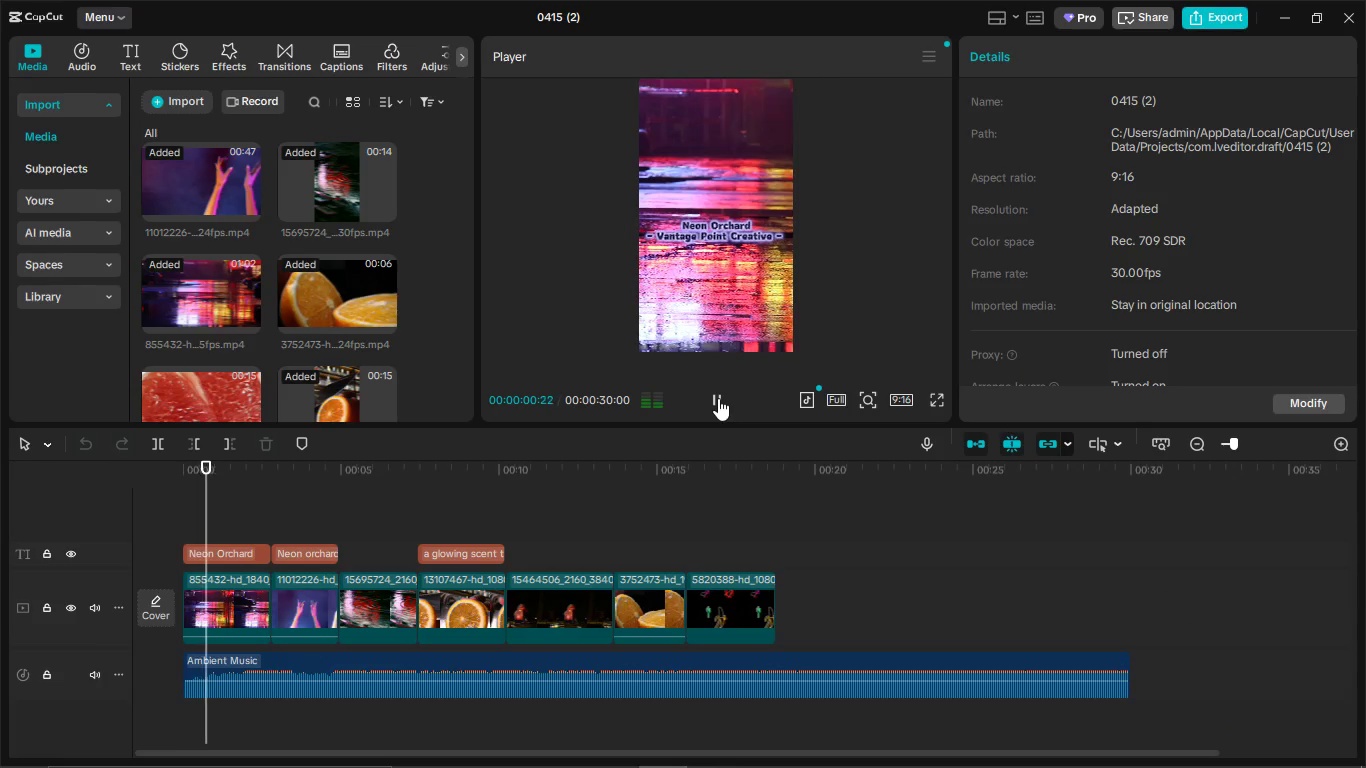 
left_click([718, 398])
 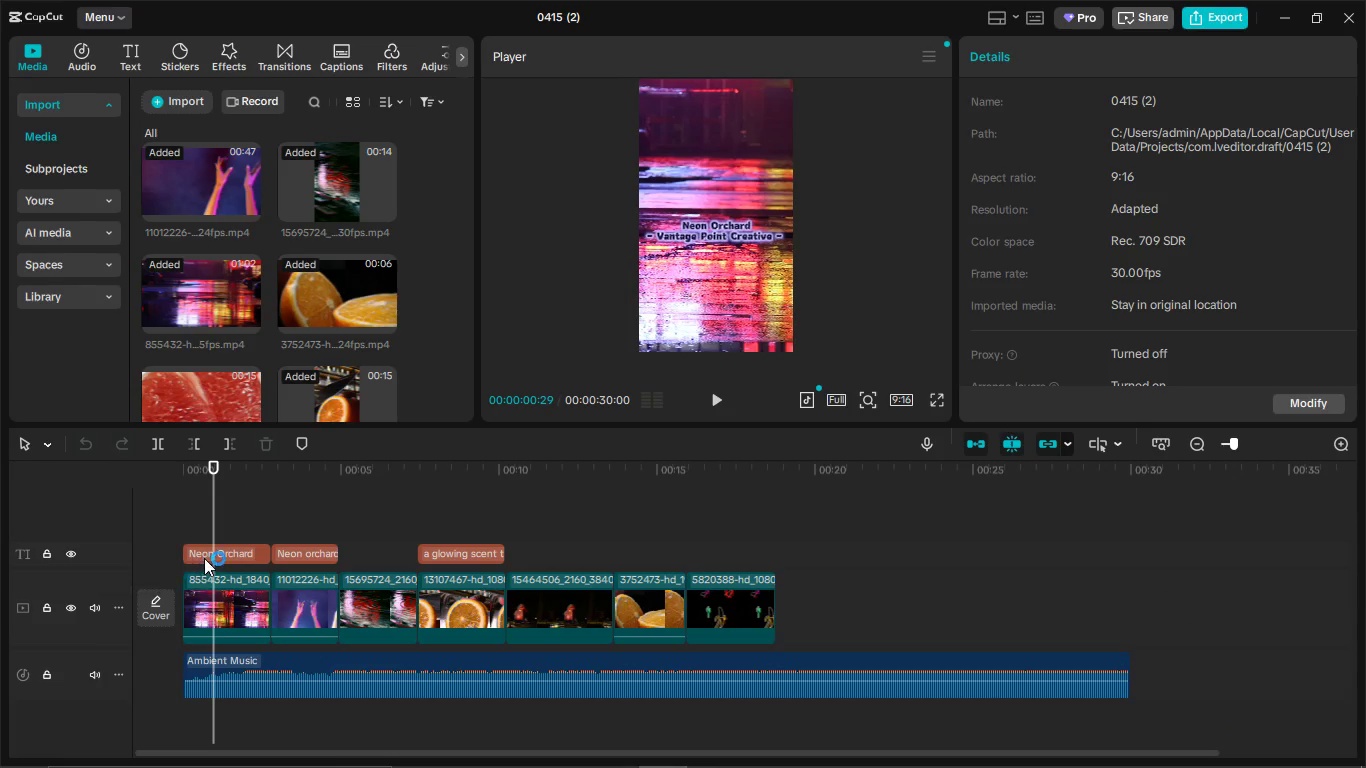 
left_click([210, 558])
 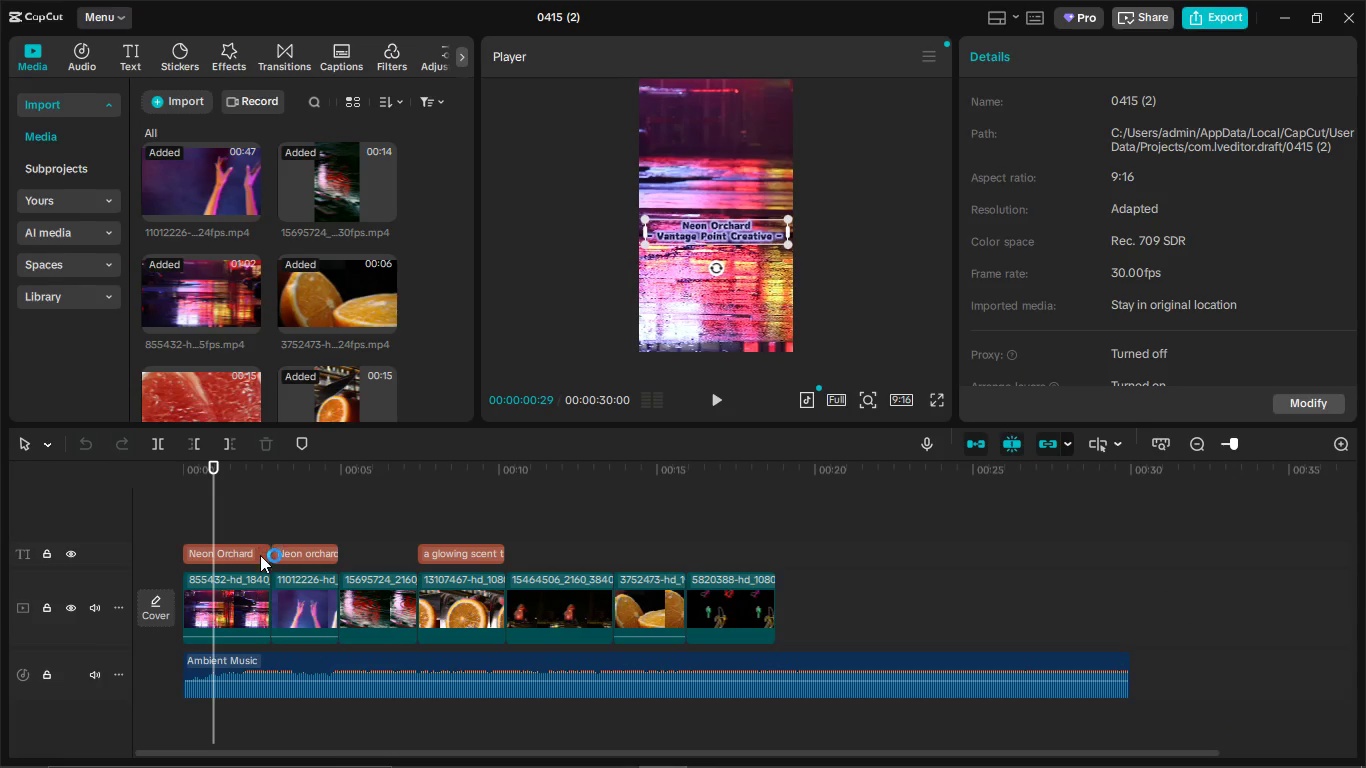 
left_click([260, 555])
 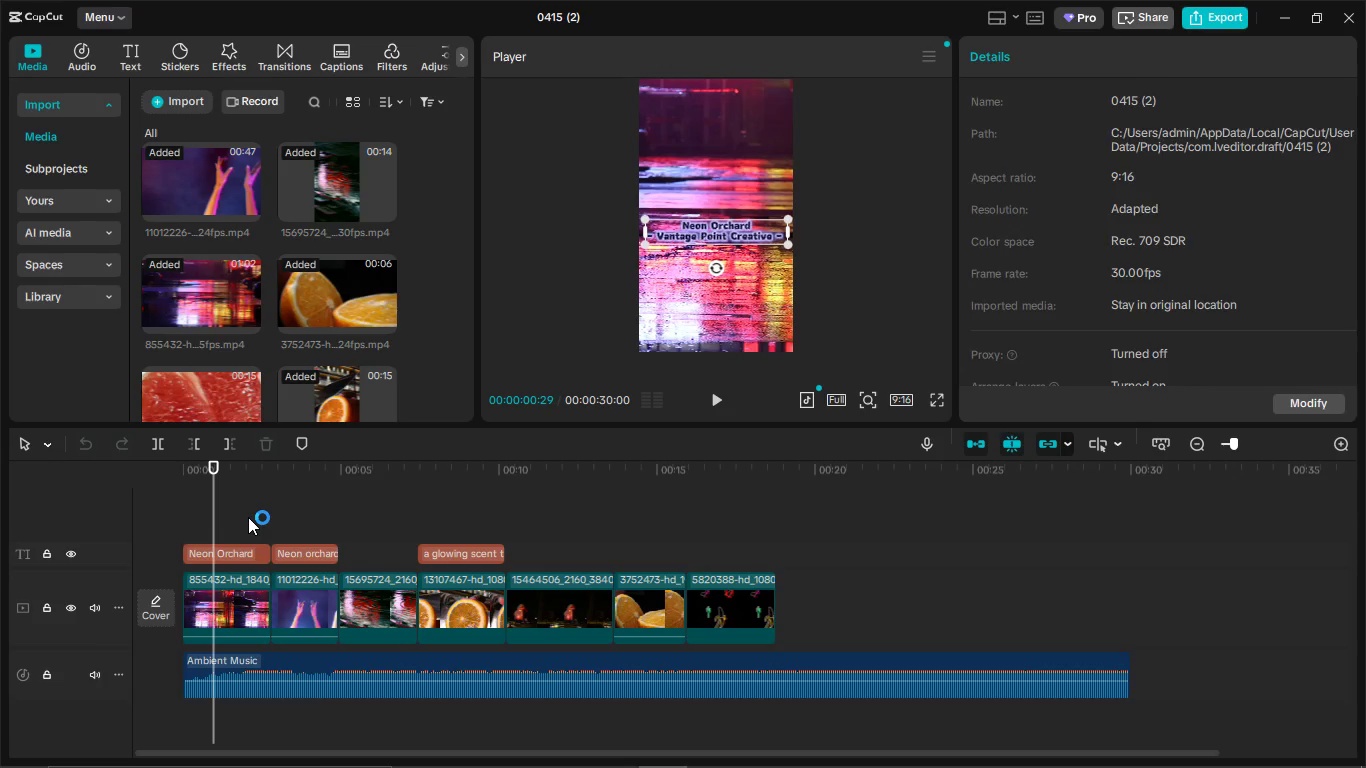 
left_click([248, 517])
 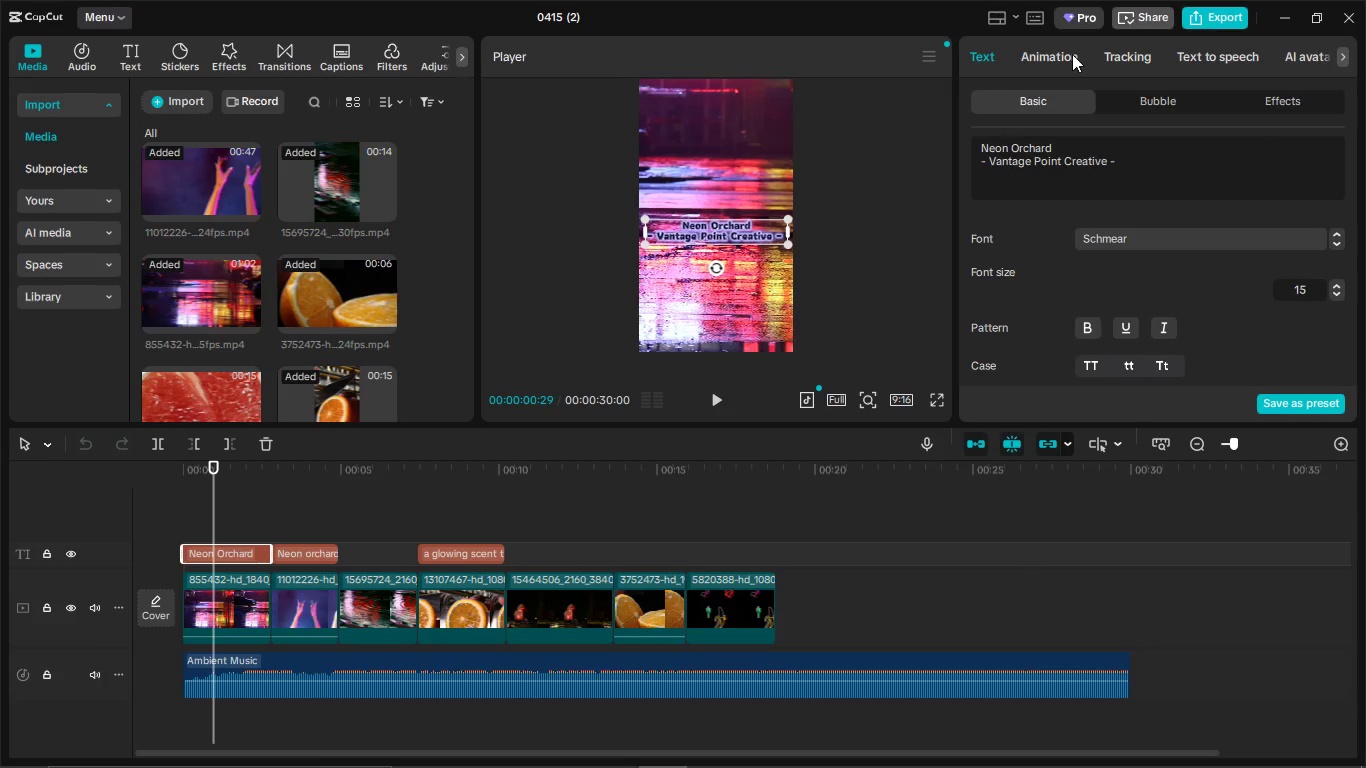 
left_click([1071, 54])
 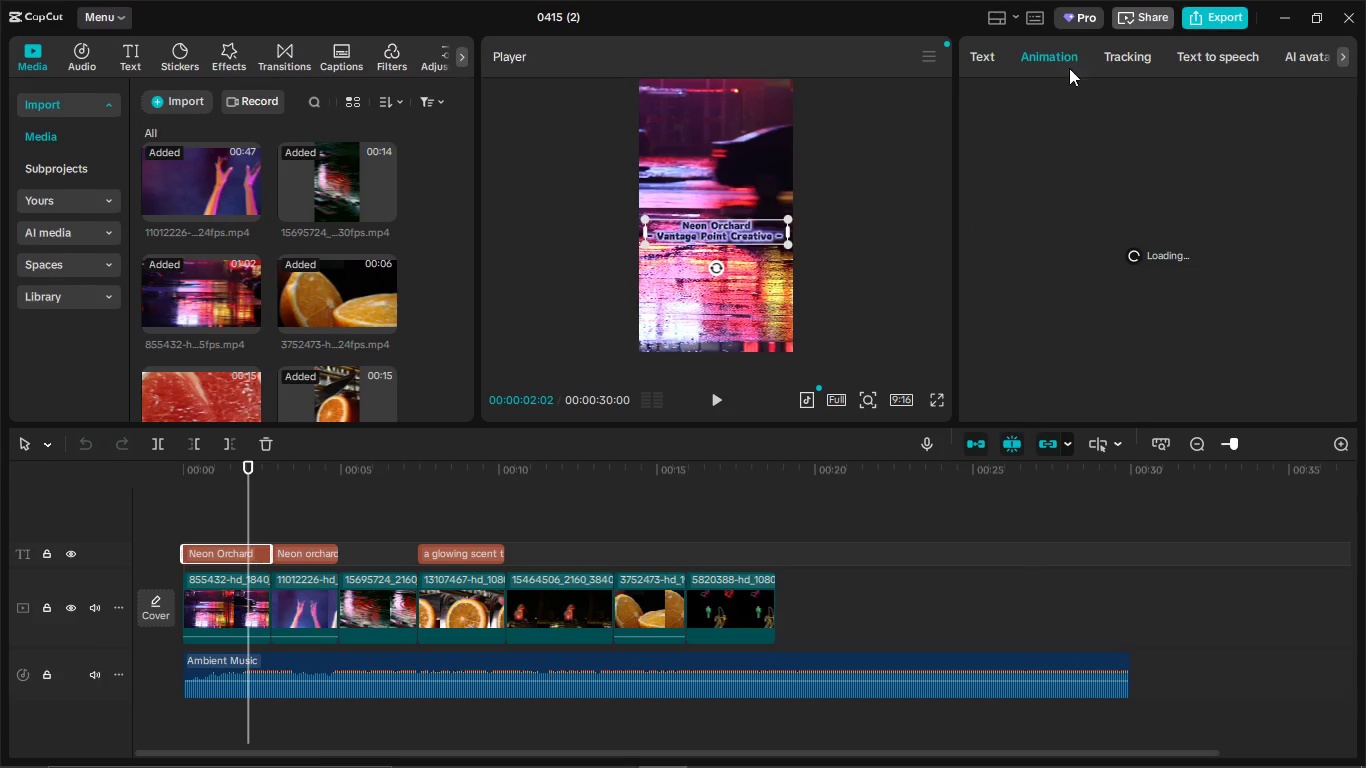 
mouse_move([1079, 117])
 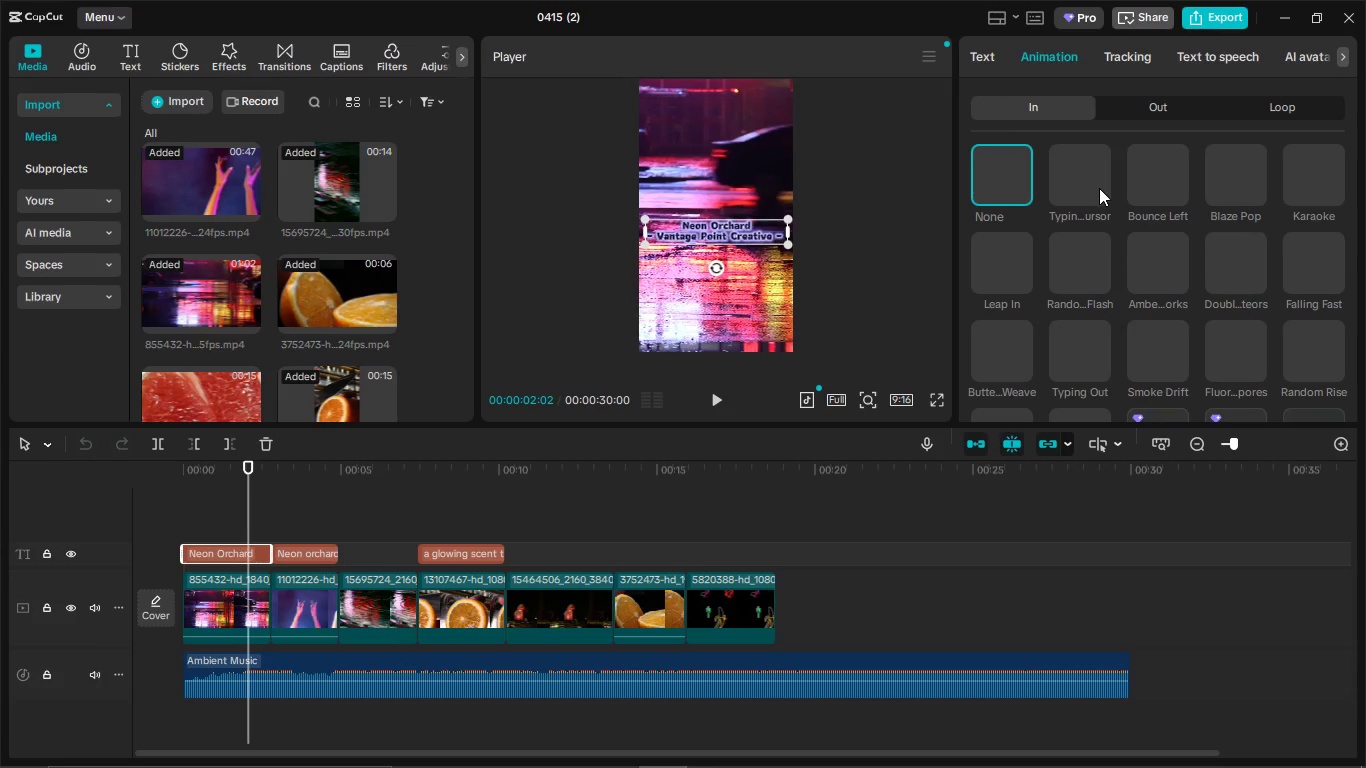 
wait(9.26)
 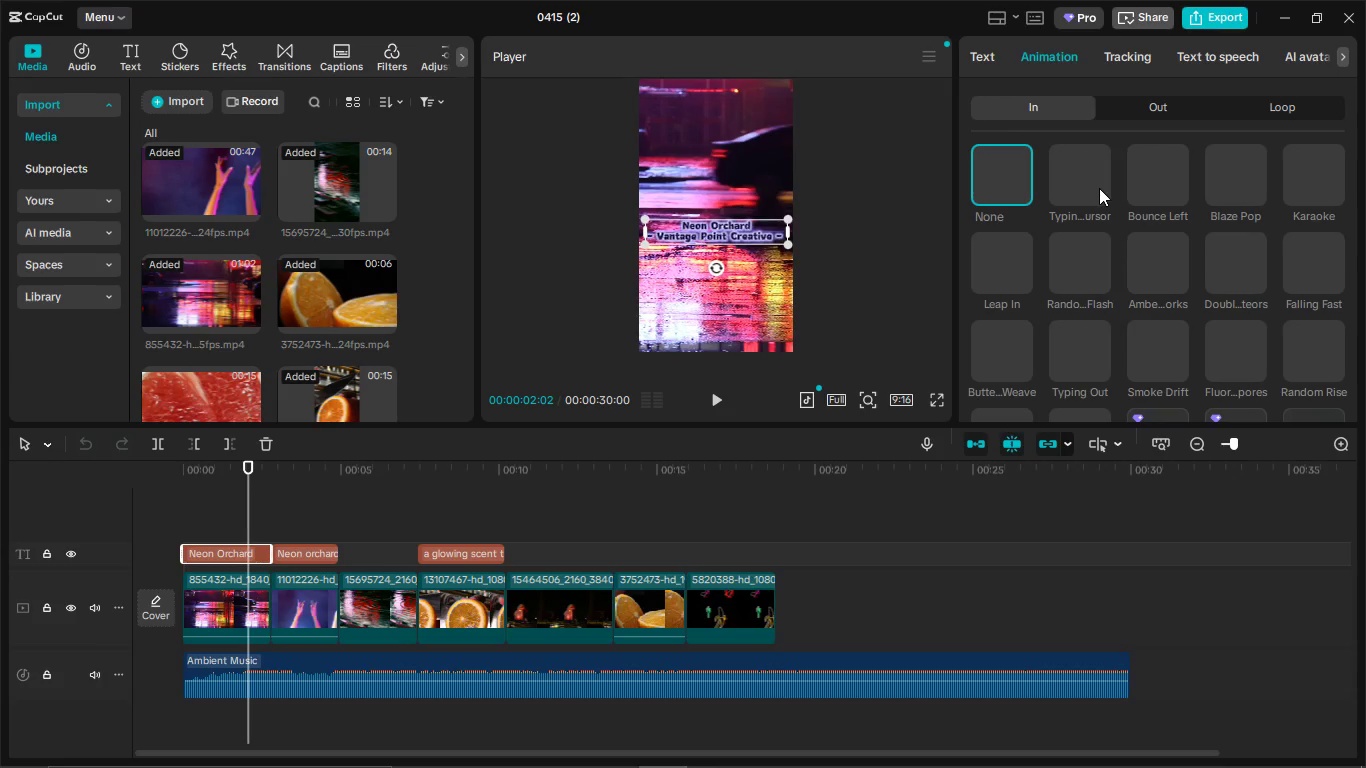 
scroll: coordinate [1251, 307], scroll_direction: none, amount: 0.0
 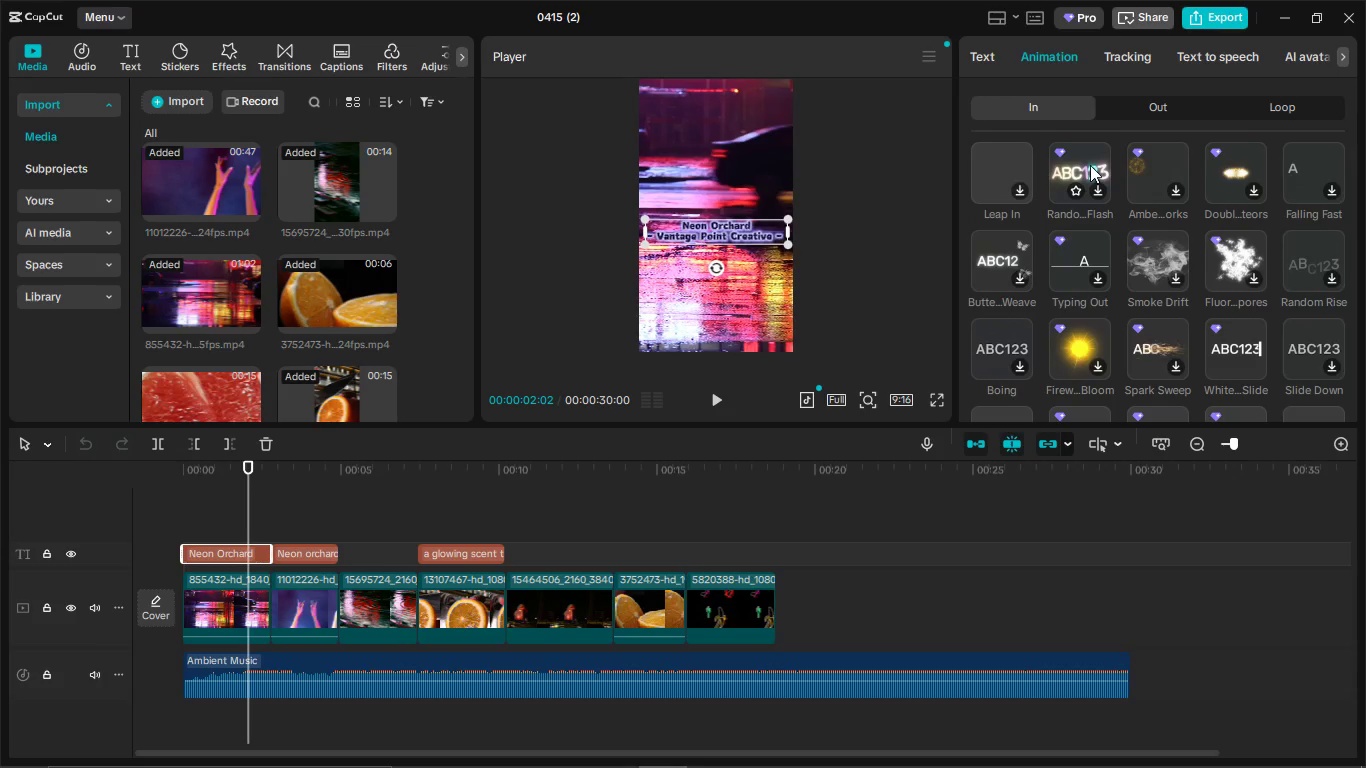 
left_click([1090, 165])
 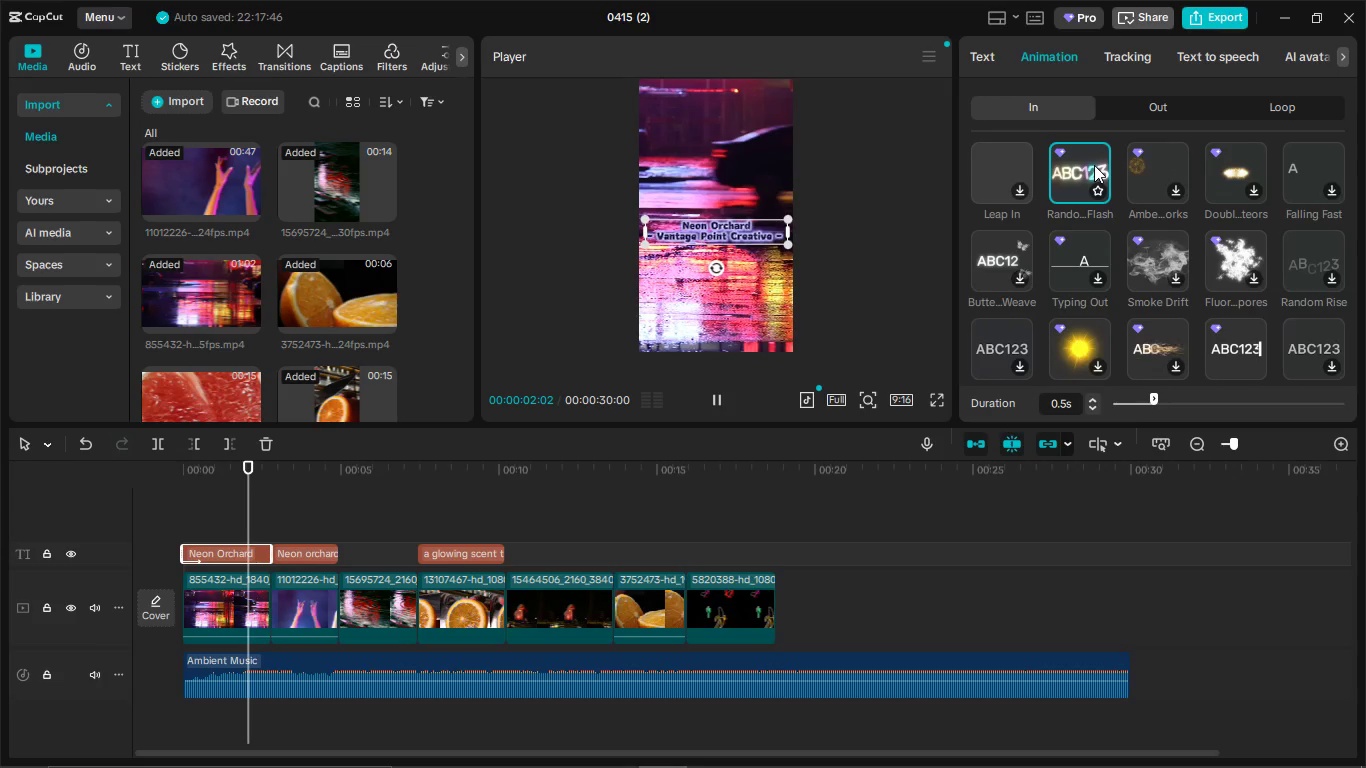 
wait(9.62)
 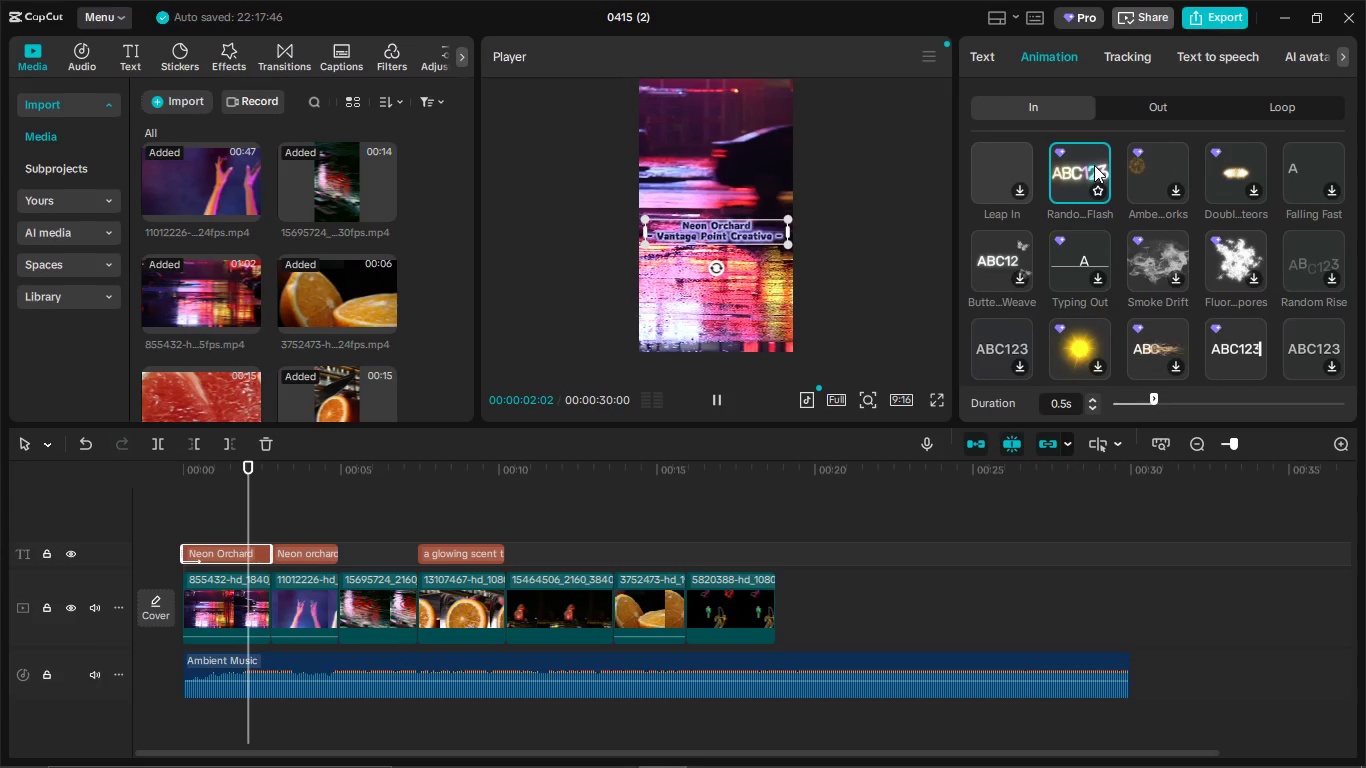 
left_click([1067, 156])
 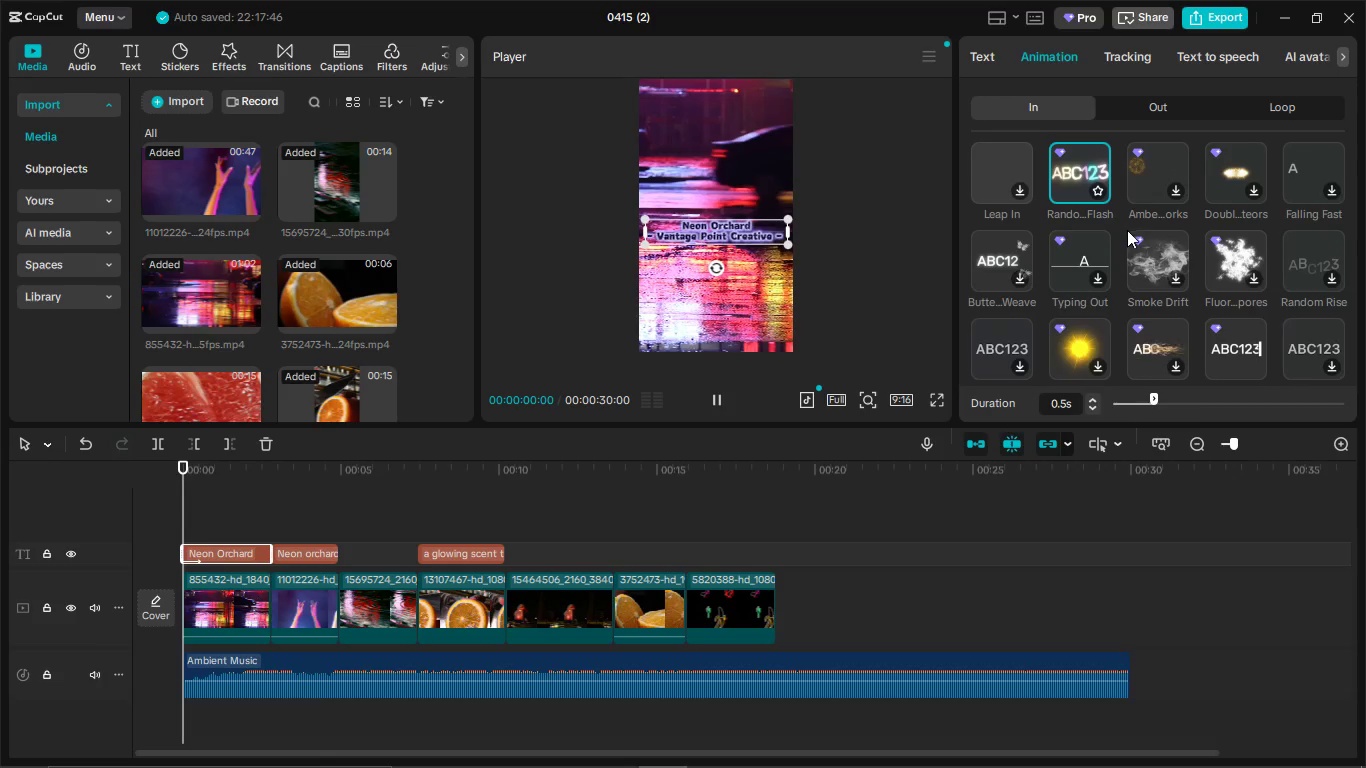 
scroll: coordinate [1164, 227], scroll_direction: down, amount: 1.0
 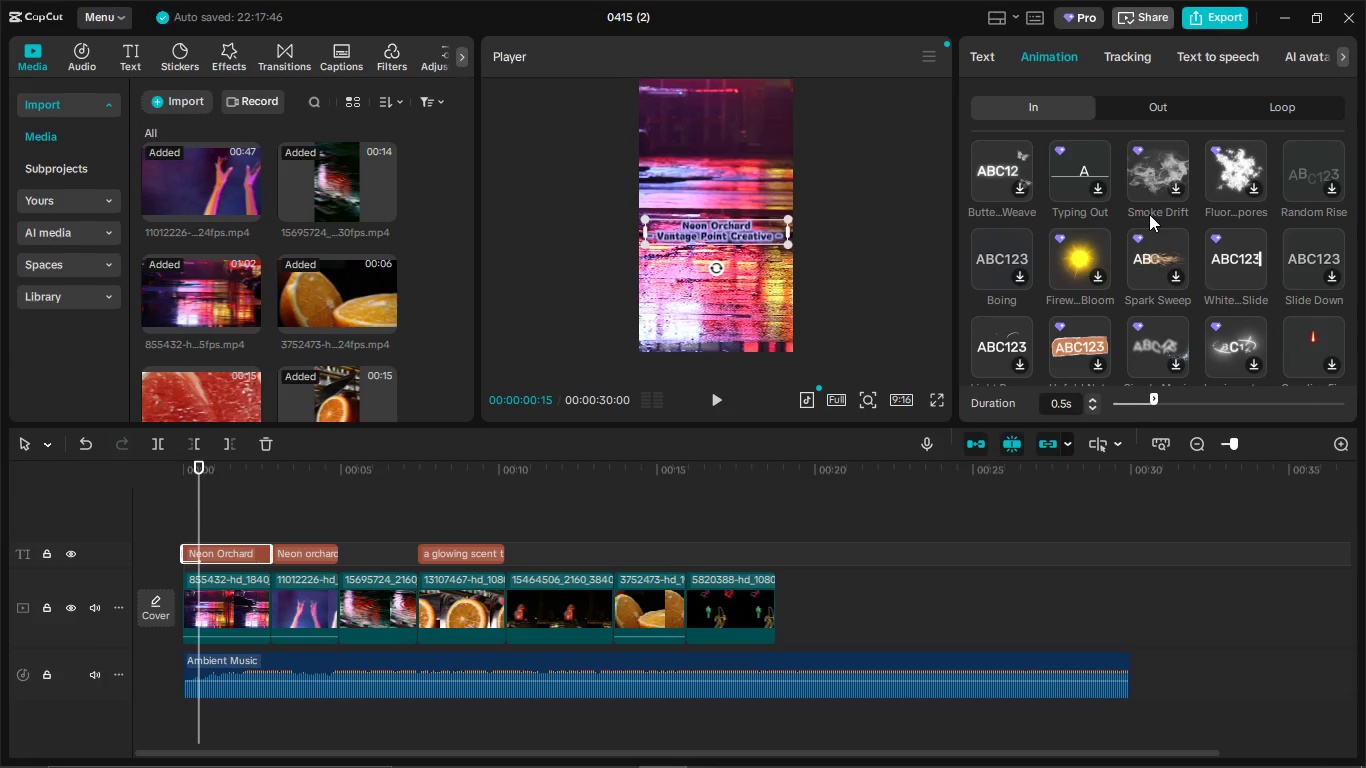 
wait(18.17)
 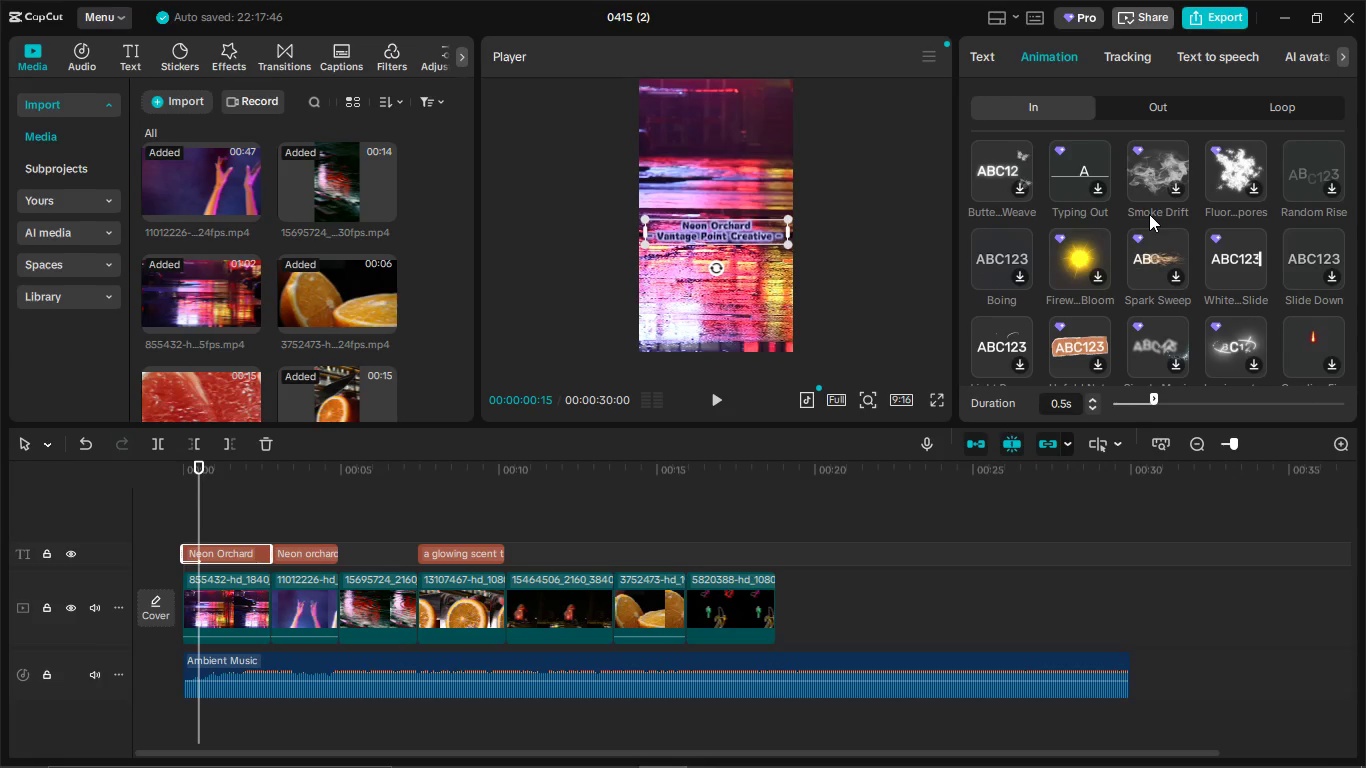 
left_click_drag(start_coordinate=[800, 19], to_coordinate=[797, 31])
 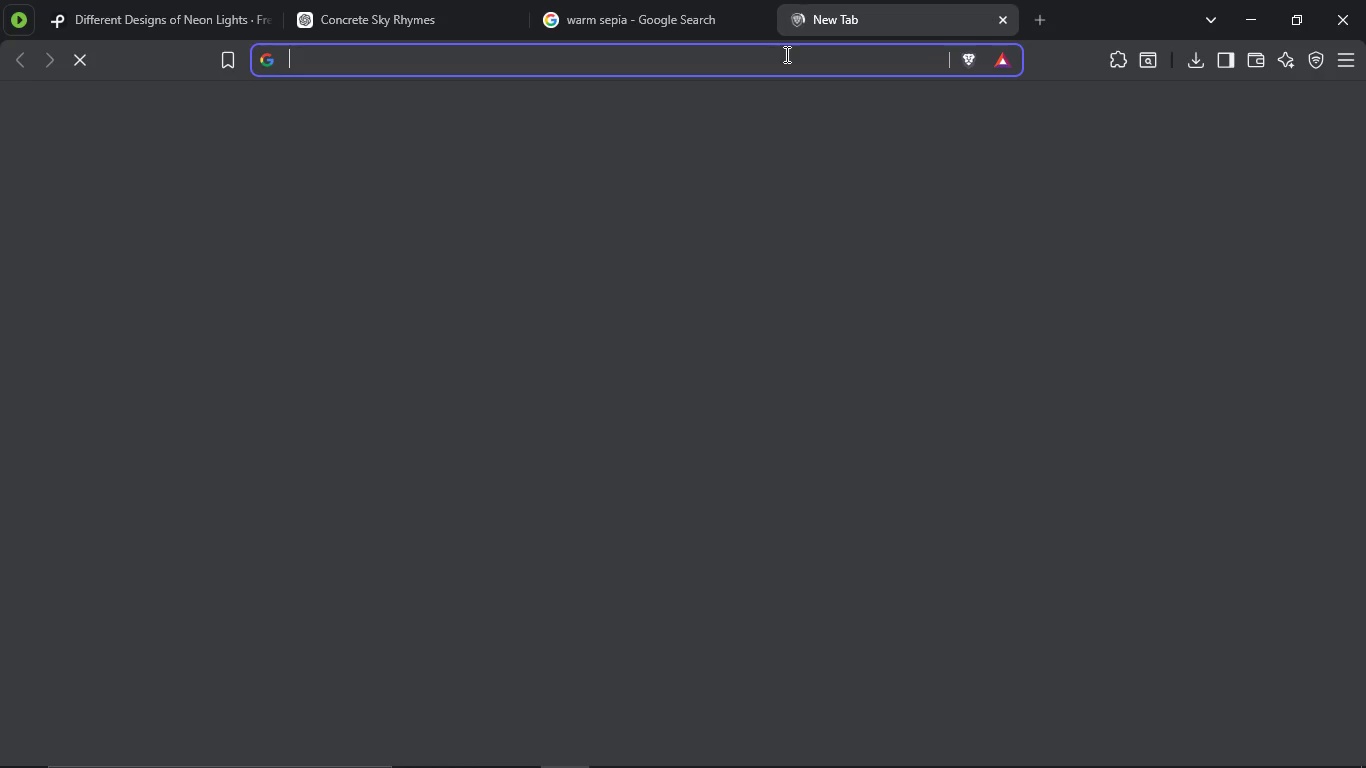 
left_click([785, 54])
 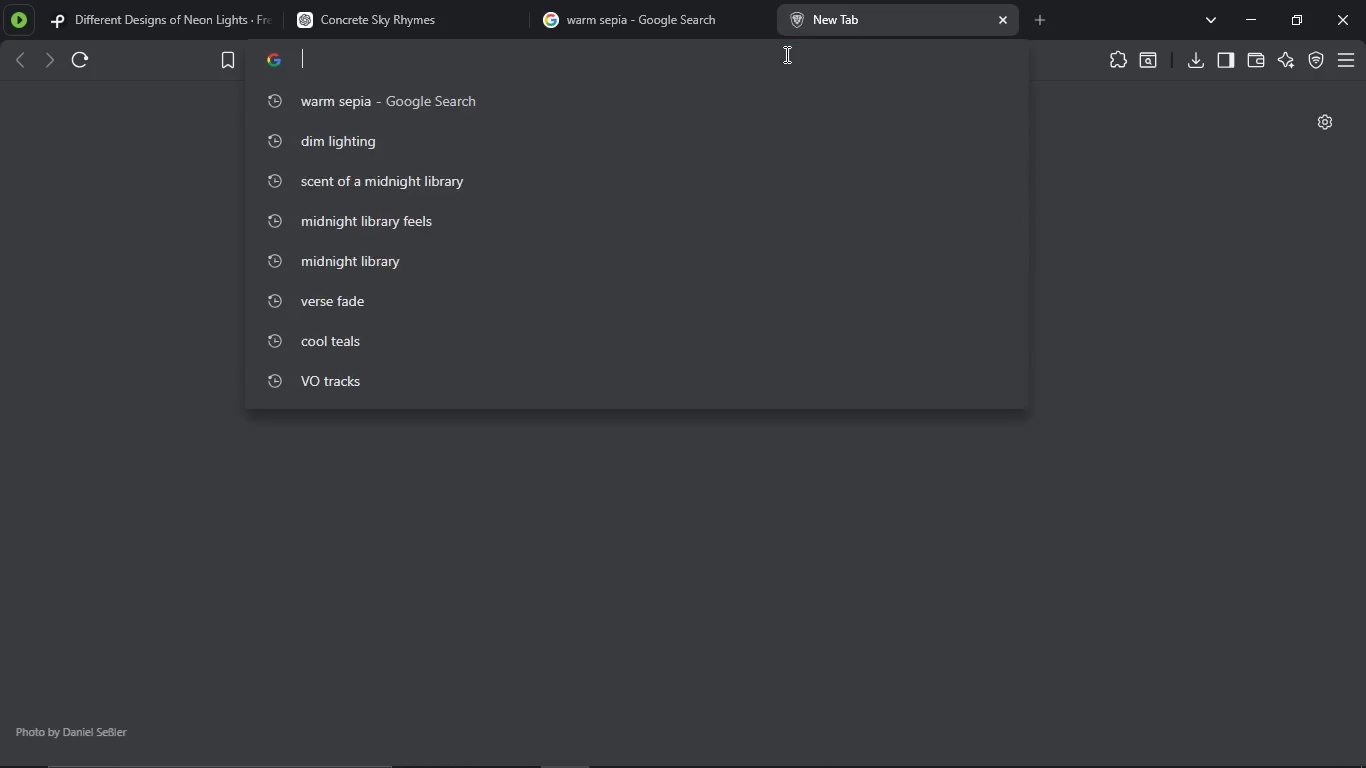 
type(shudiha)
 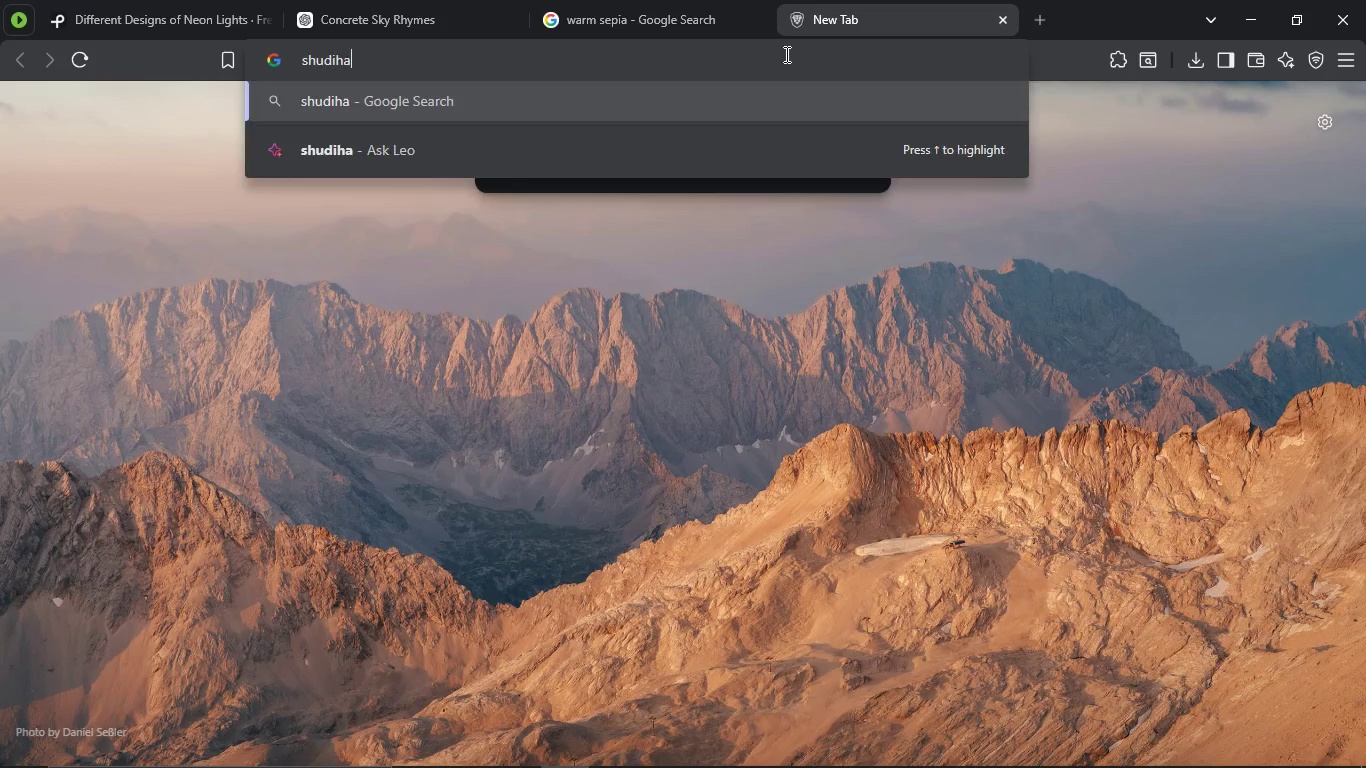 
key(Enter)
 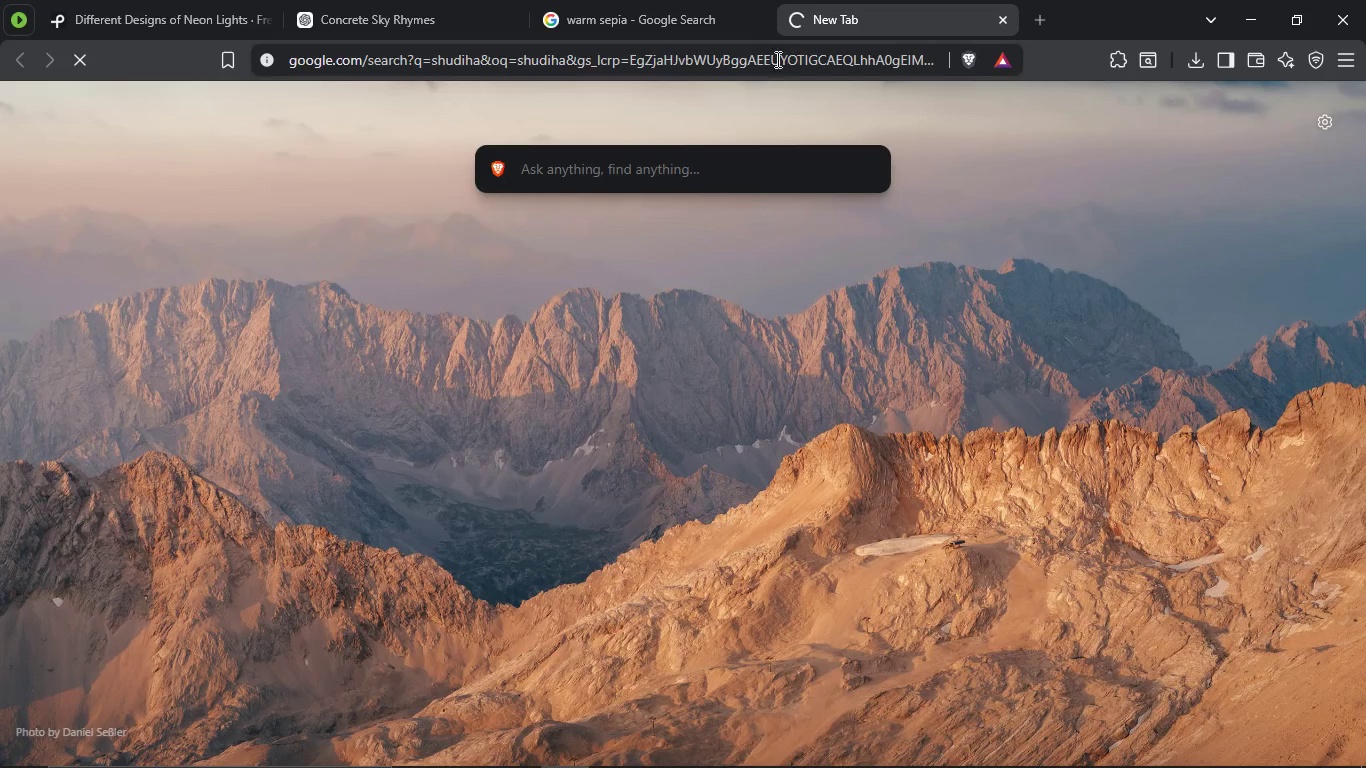 
mouse_move([803, 61])
 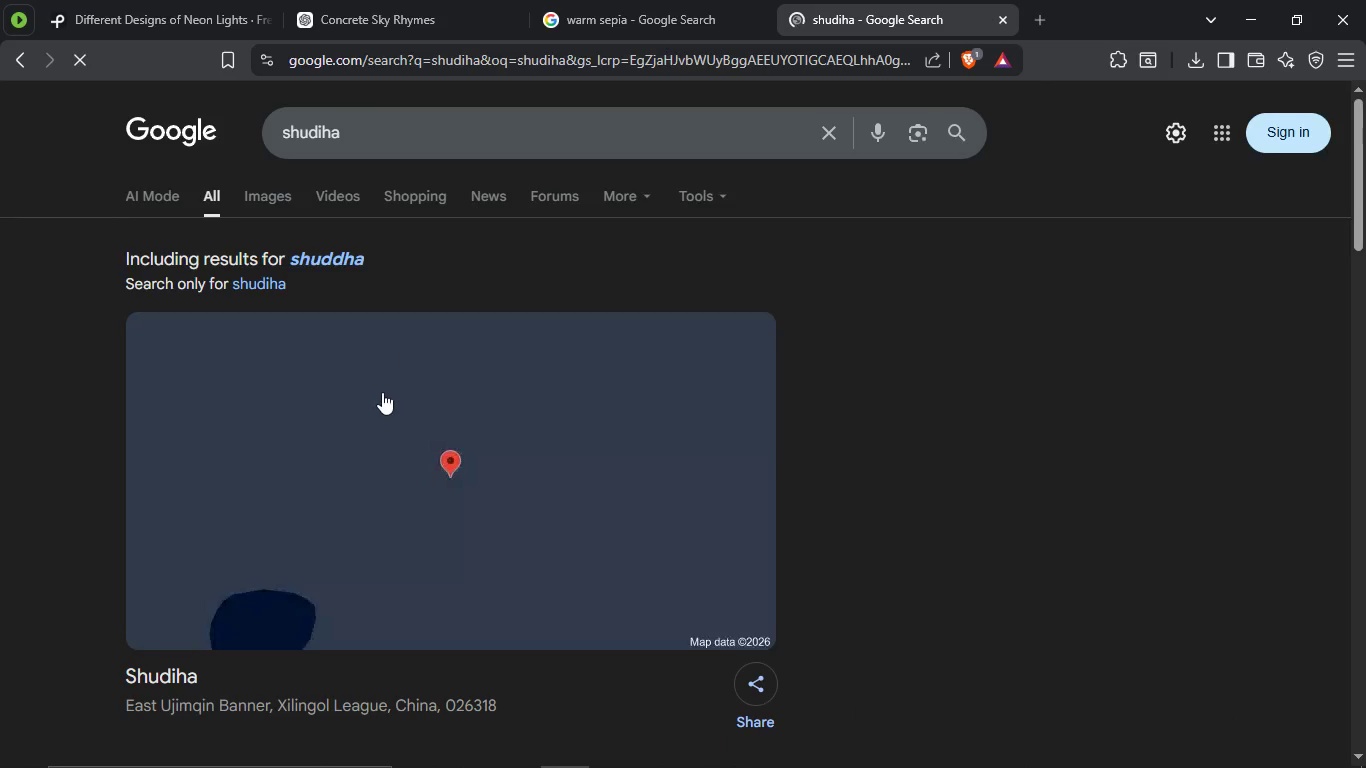 
scroll: coordinate [409, 335], scroll_direction: down, amount: 7.0
 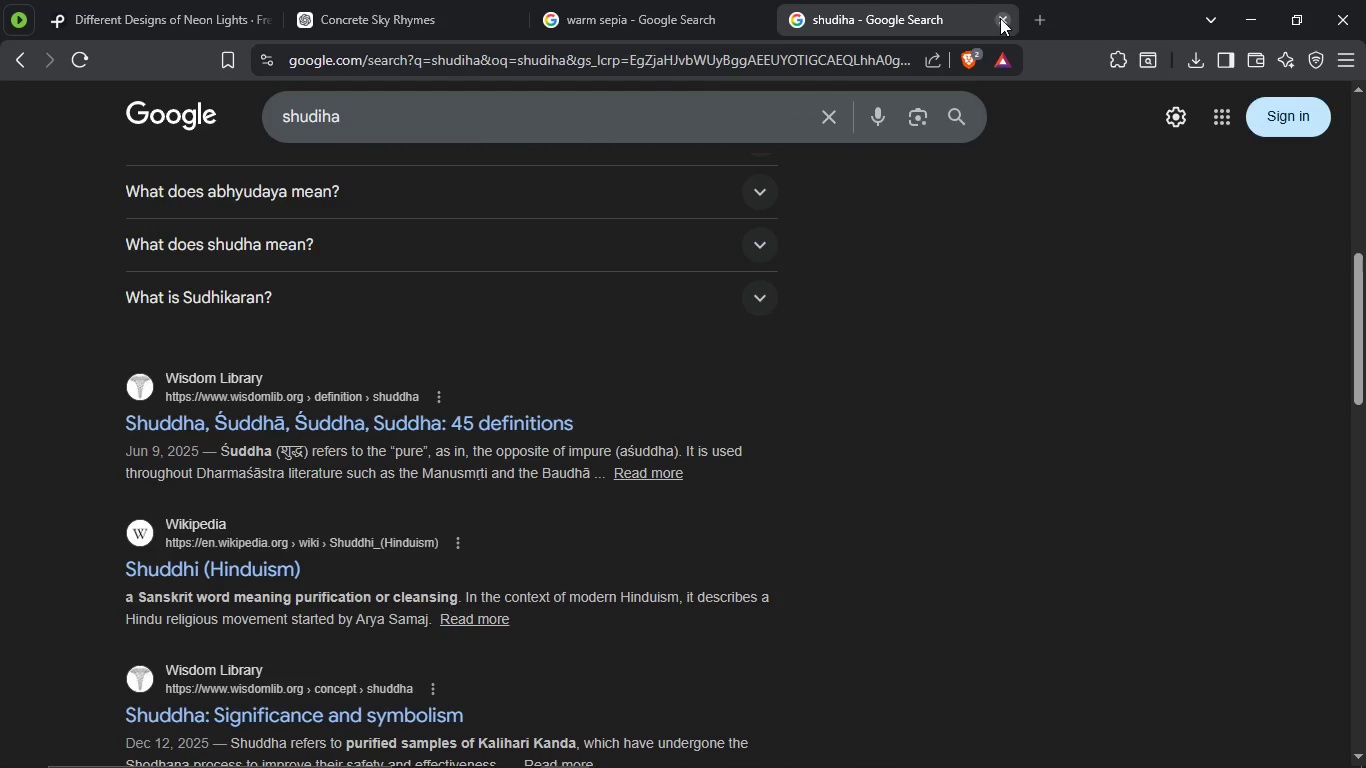 
left_click([1005, 22])
 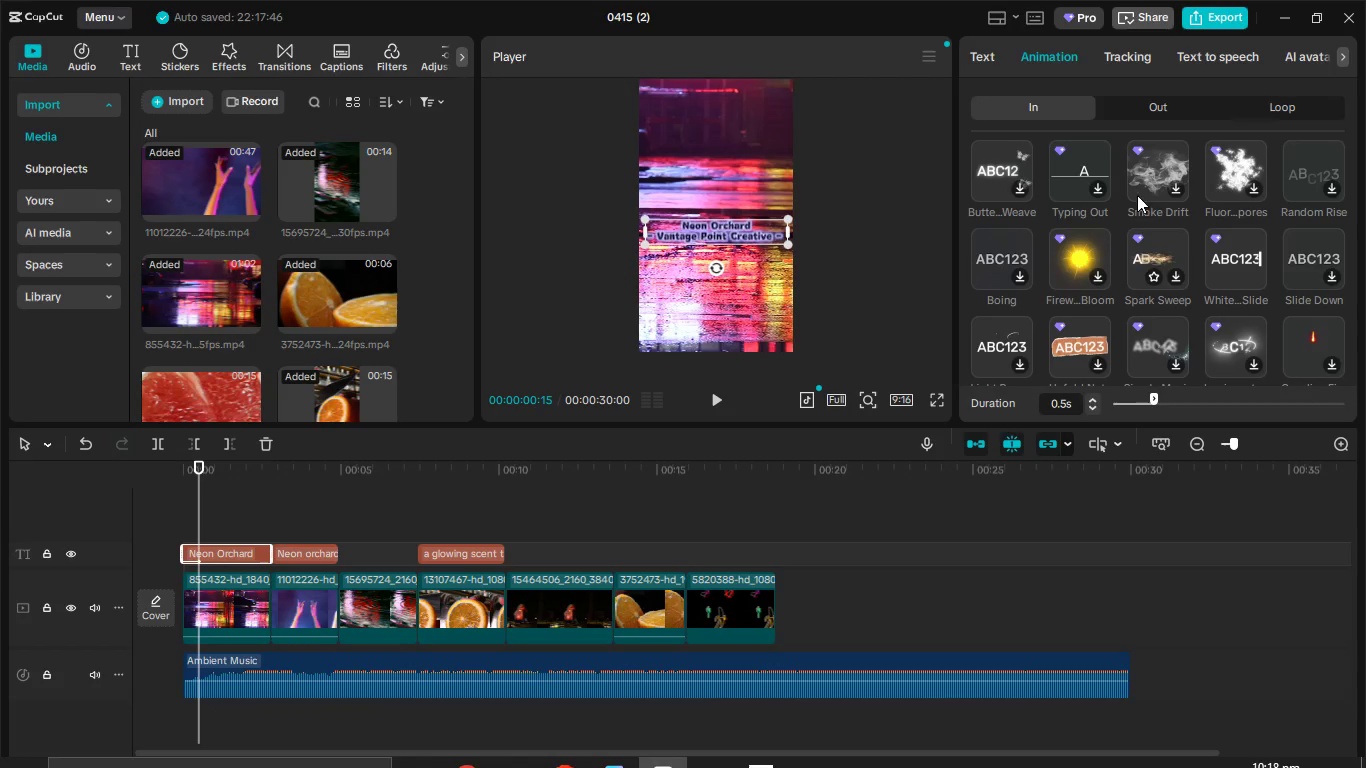 
mouse_move([1055, 248])
 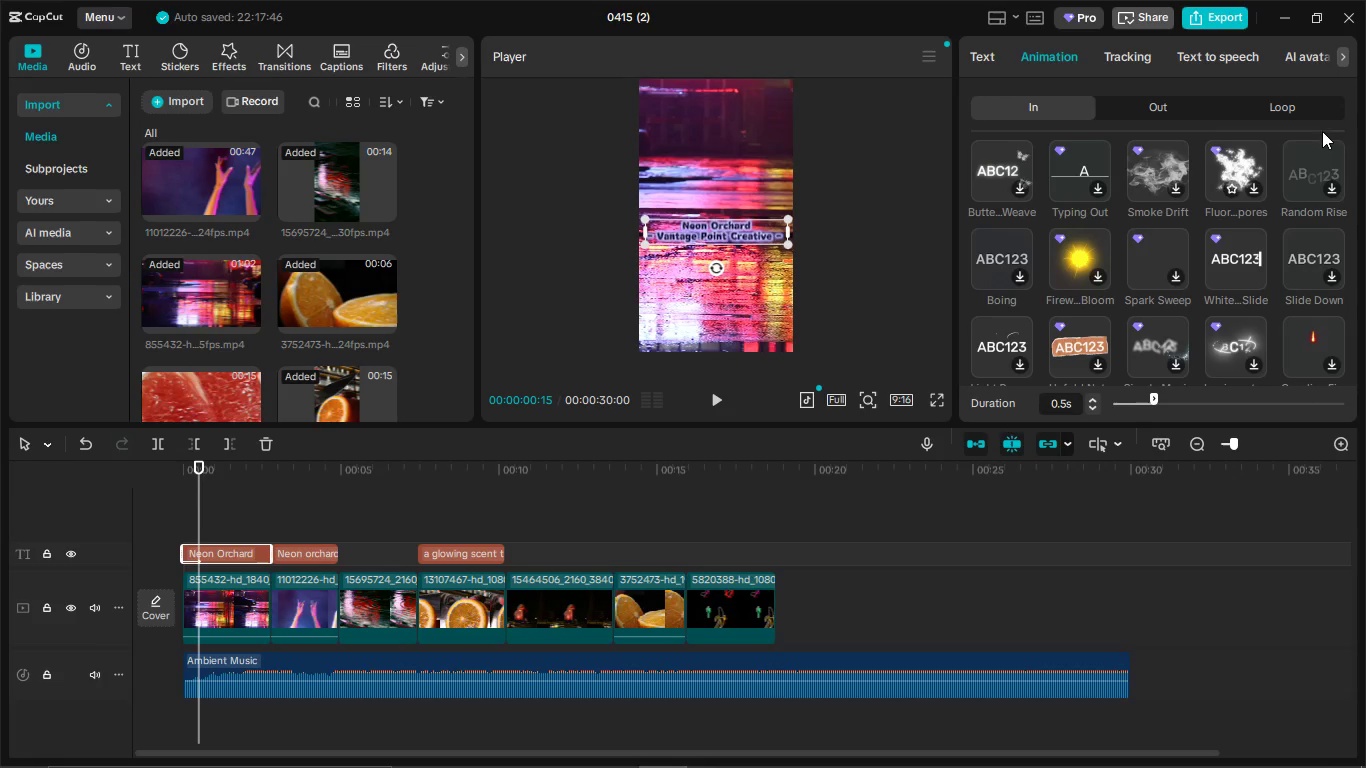 
scroll: coordinate [1295, 168], scroll_direction: down, amount: 2.0
 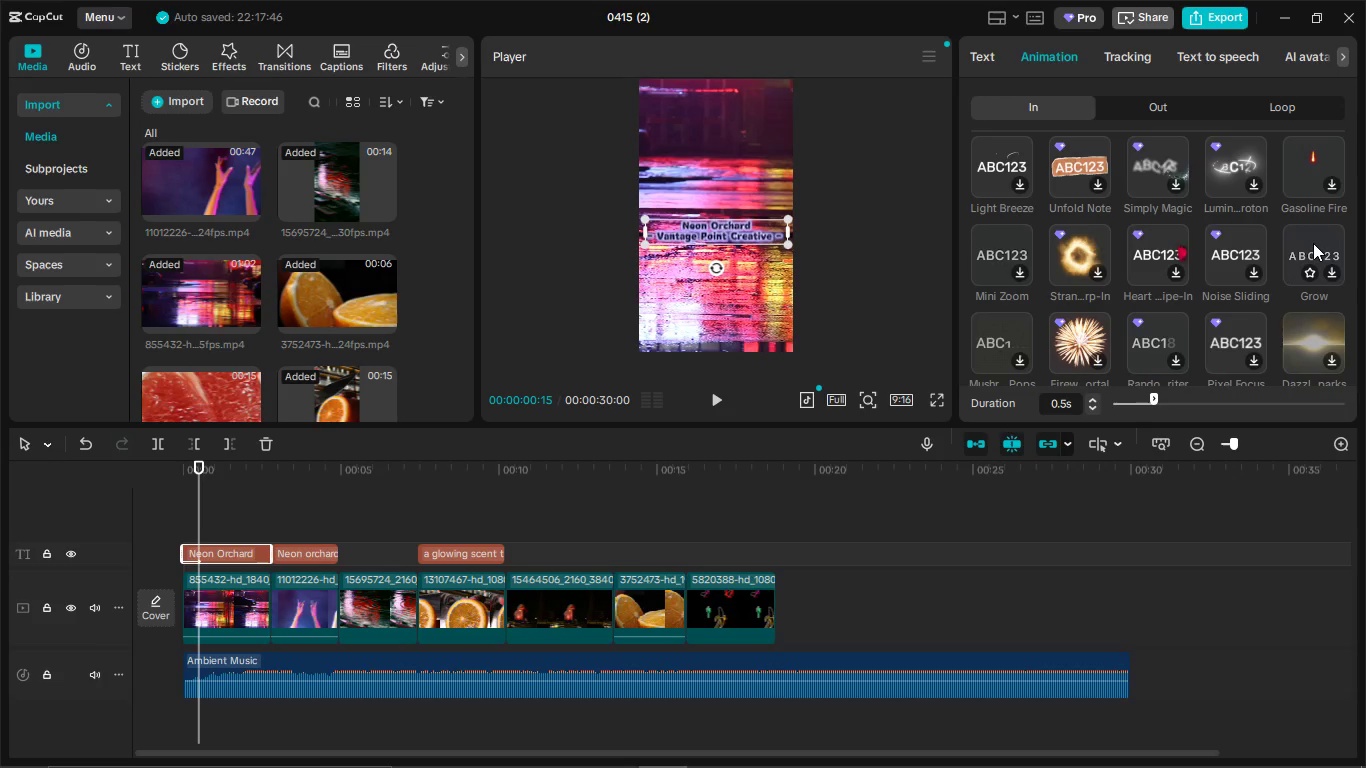 
left_click([1313, 243])
 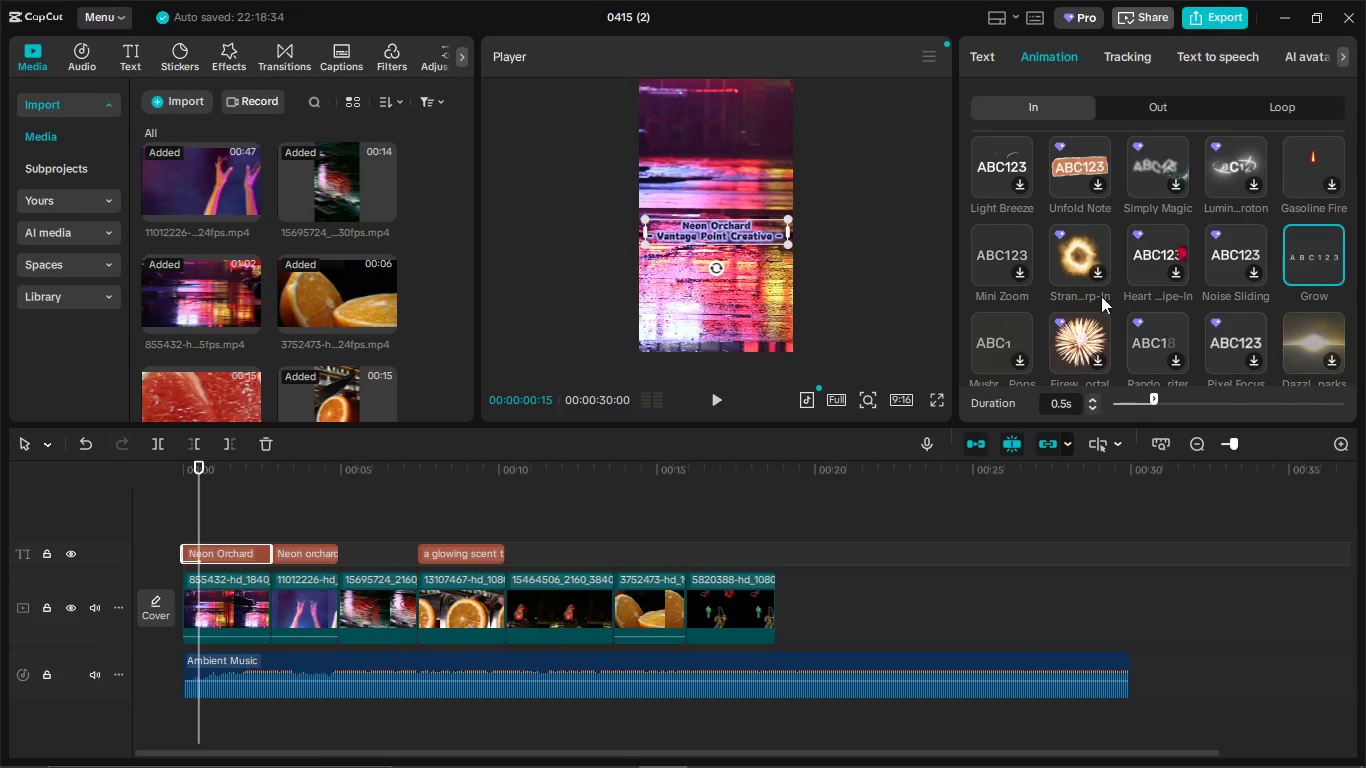 
left_click_drag(start_coordinate=[1150, 405], to_coordinate=[1165, 404])
 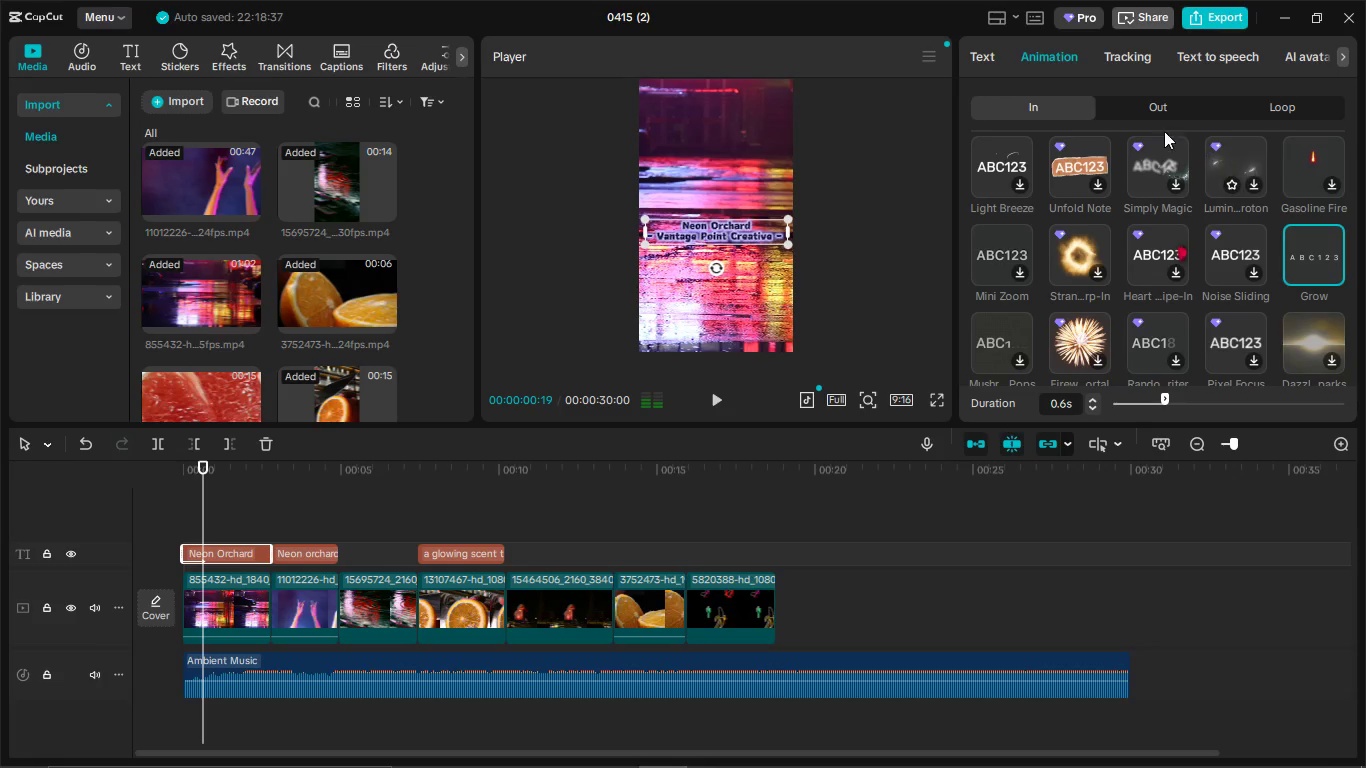 
left_click([1146, 110])
 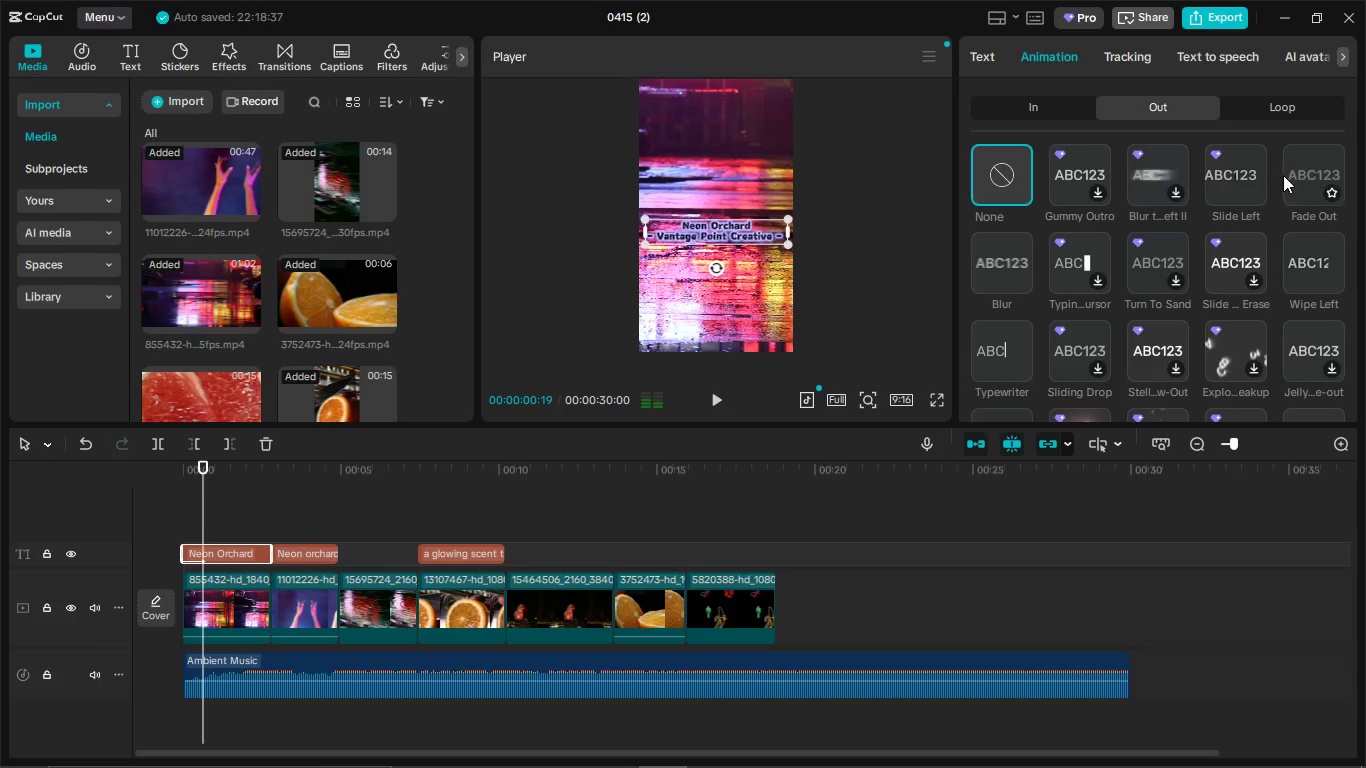 
left_click([1311, 167])
 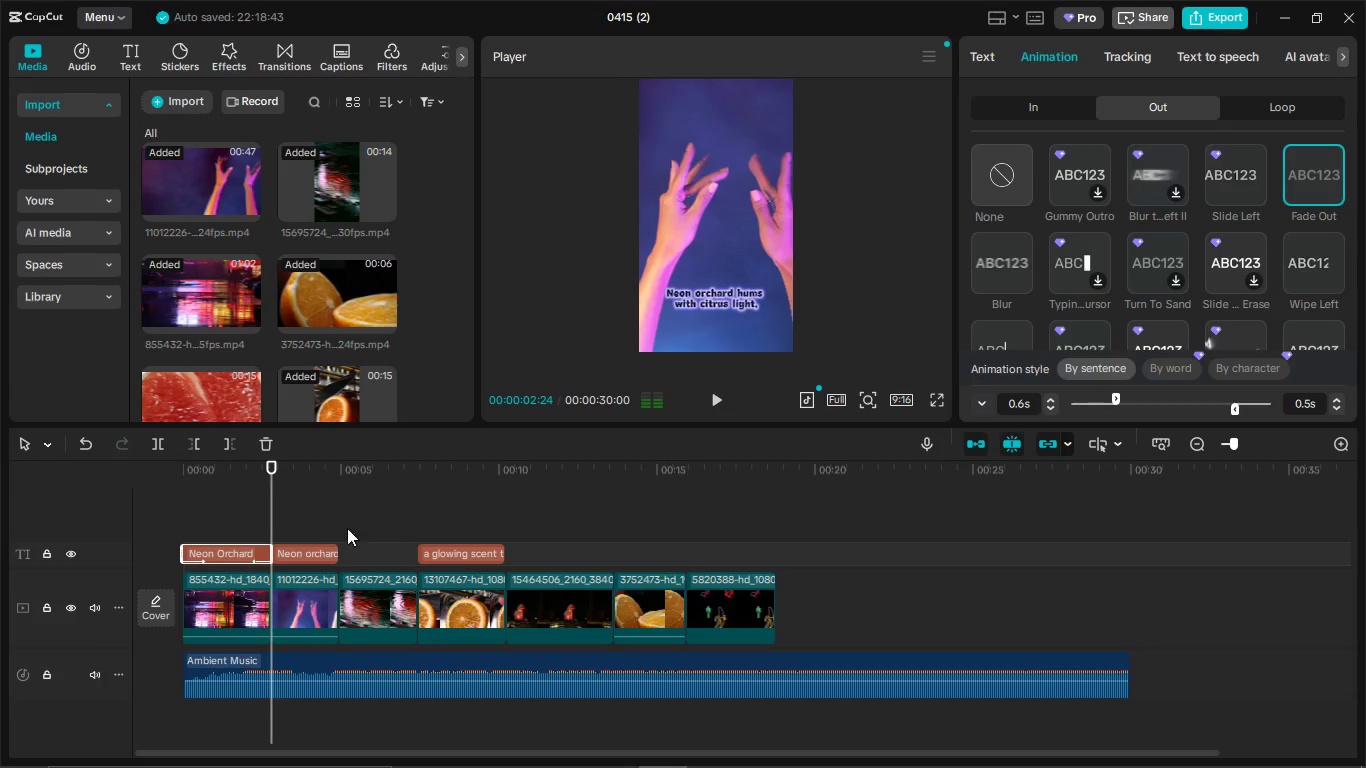 
left_click([297, 561])
 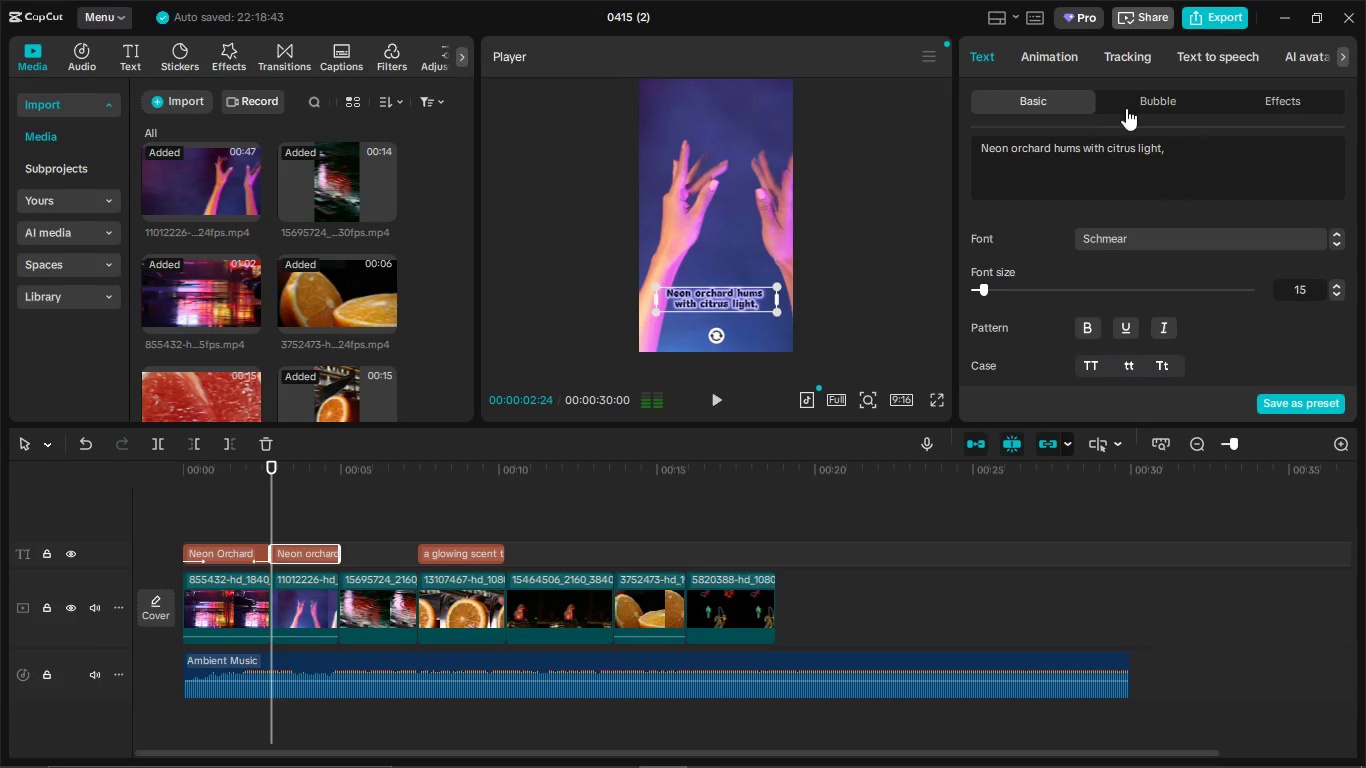 
left_click([1176, 99])
 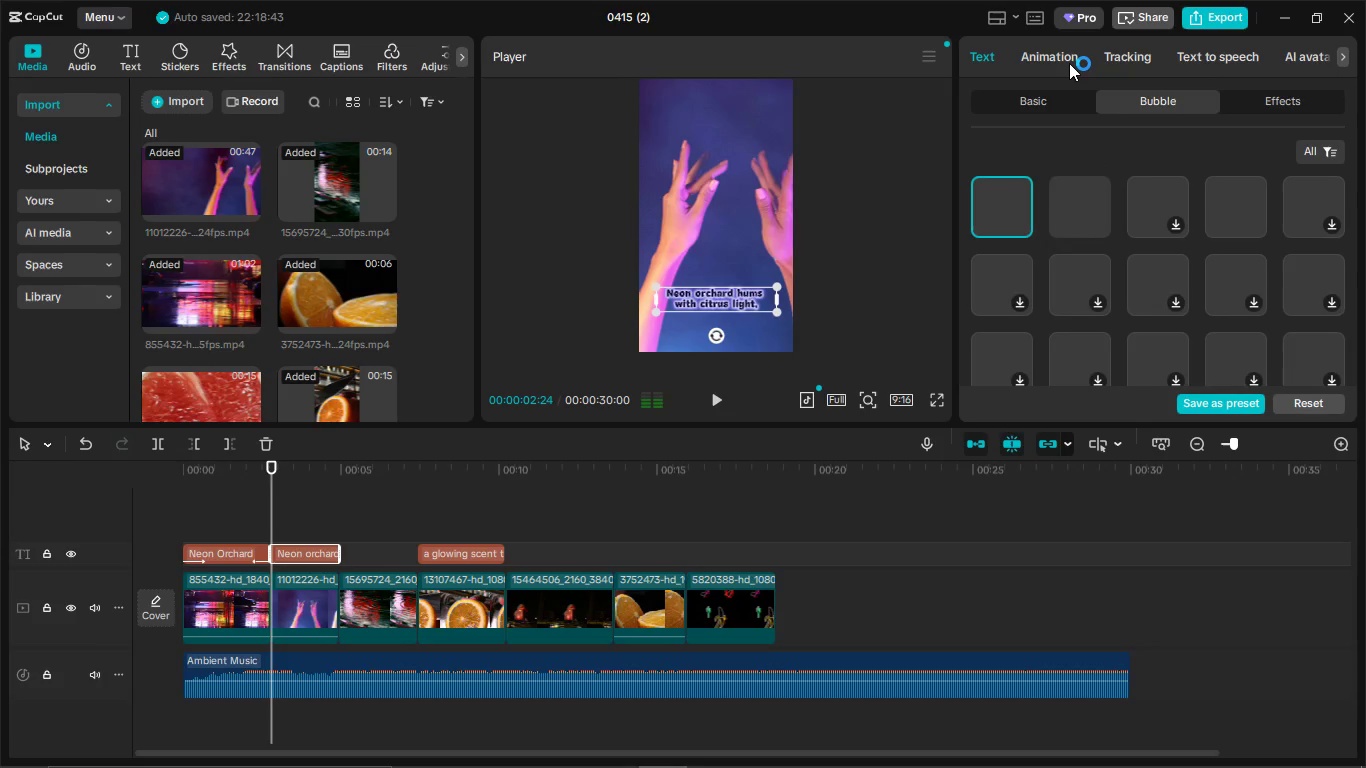 
left_click([1069, 63])
 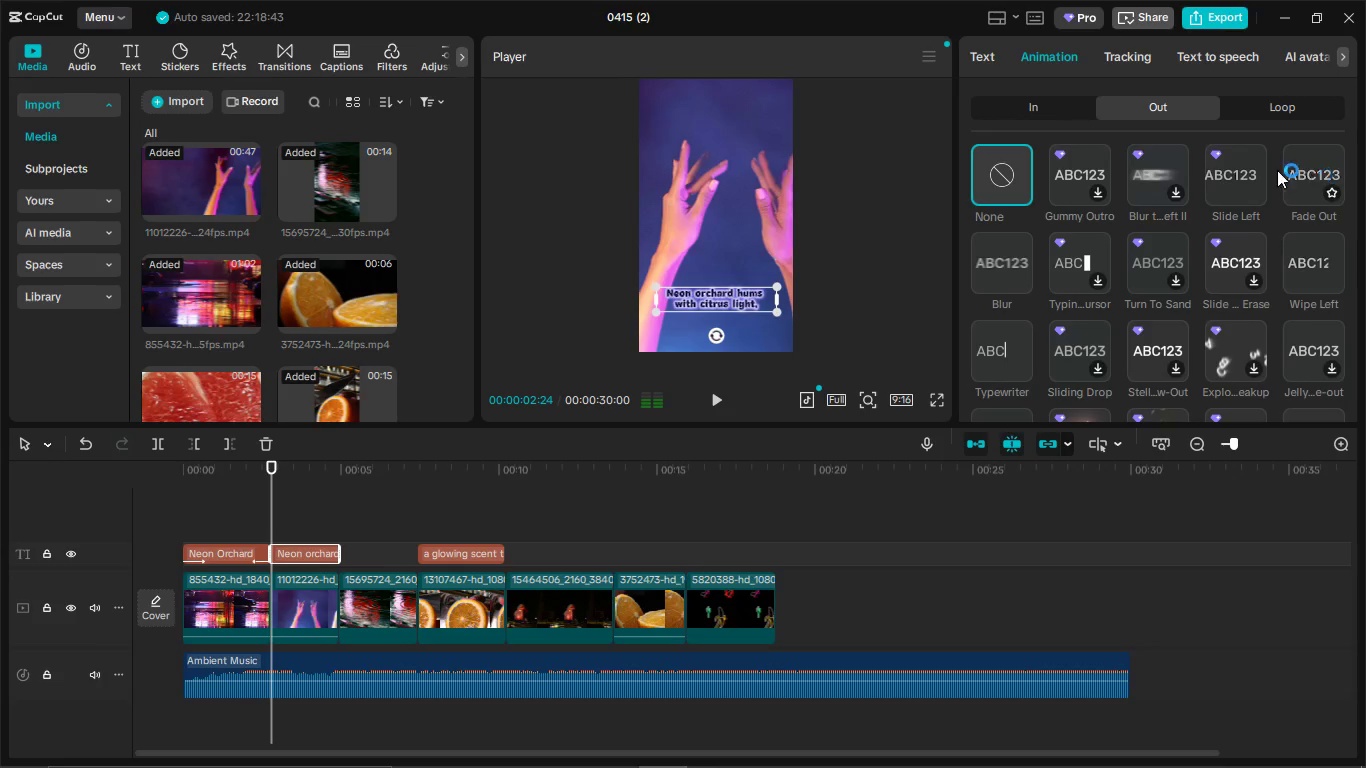 
left_click([1062, 106])
 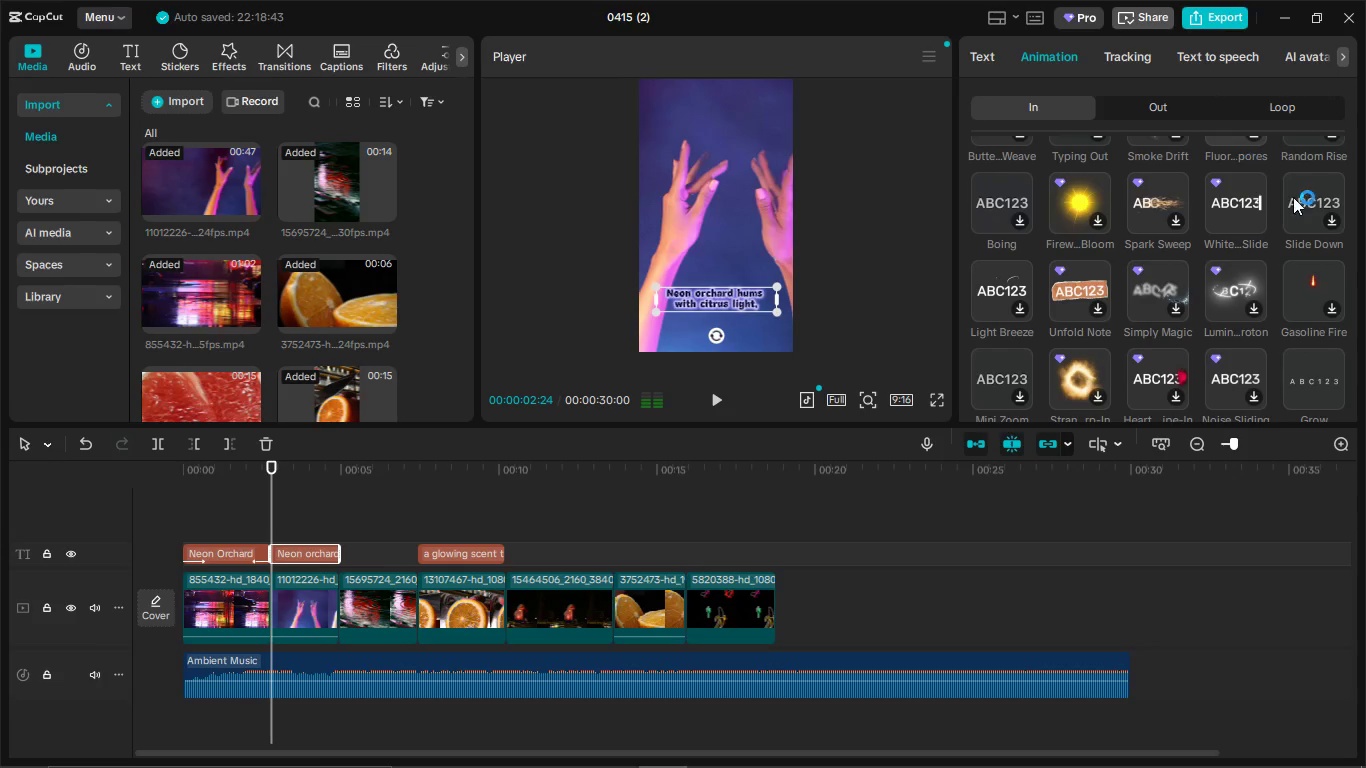 
scroll: coordinate [1305, 185], scroll_direction: up, amount: 11.0
 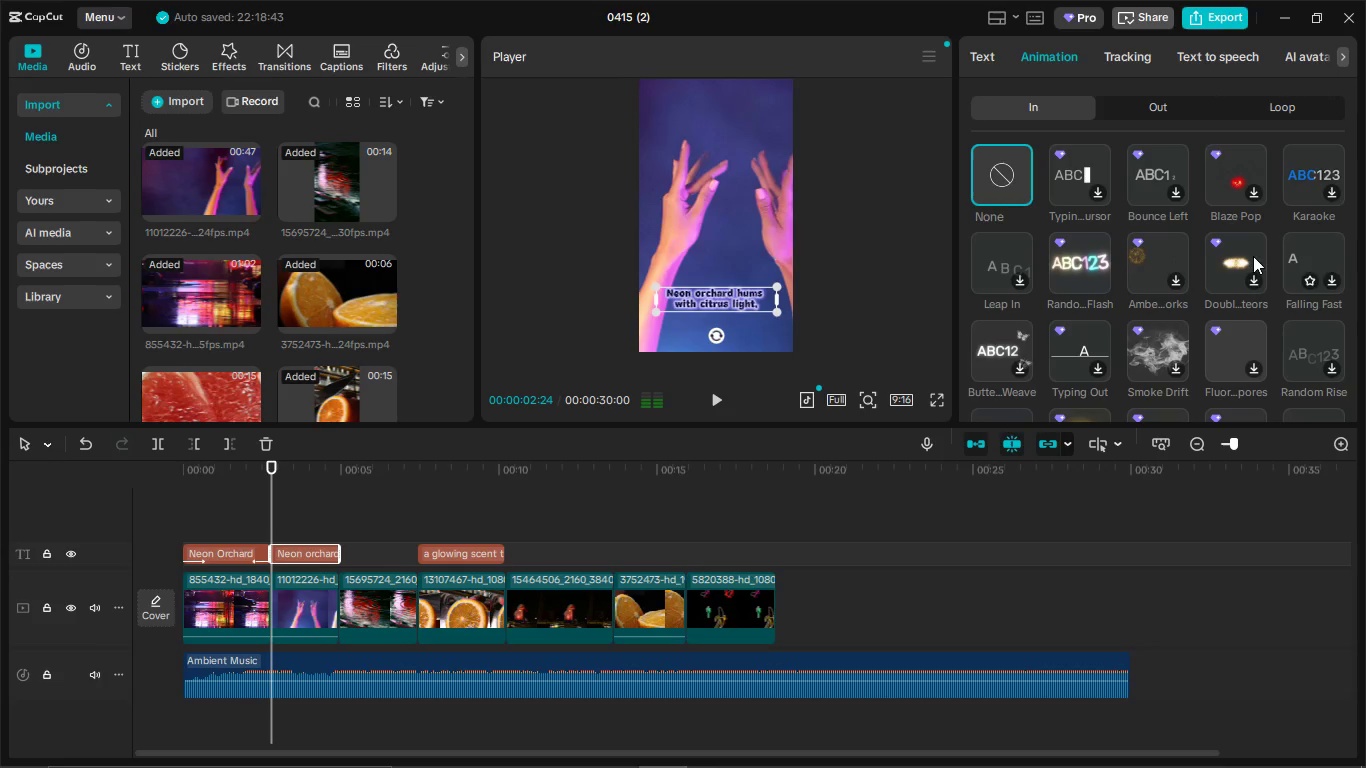 
scroll: coordinate [1301, 256], scroll_direction: none, amount: 0.0
 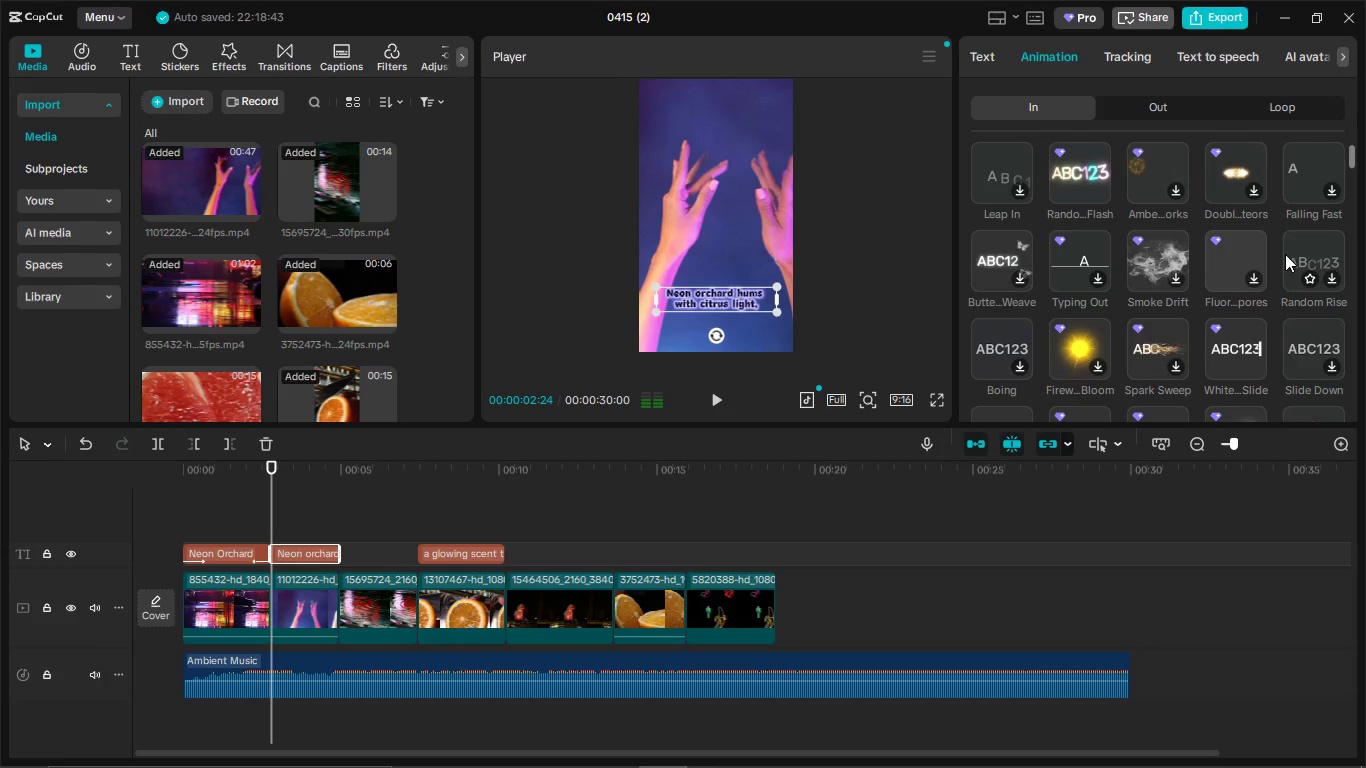 
scroll: coordinate [1062, 312], scroll_direction: down, amount: 4.0
 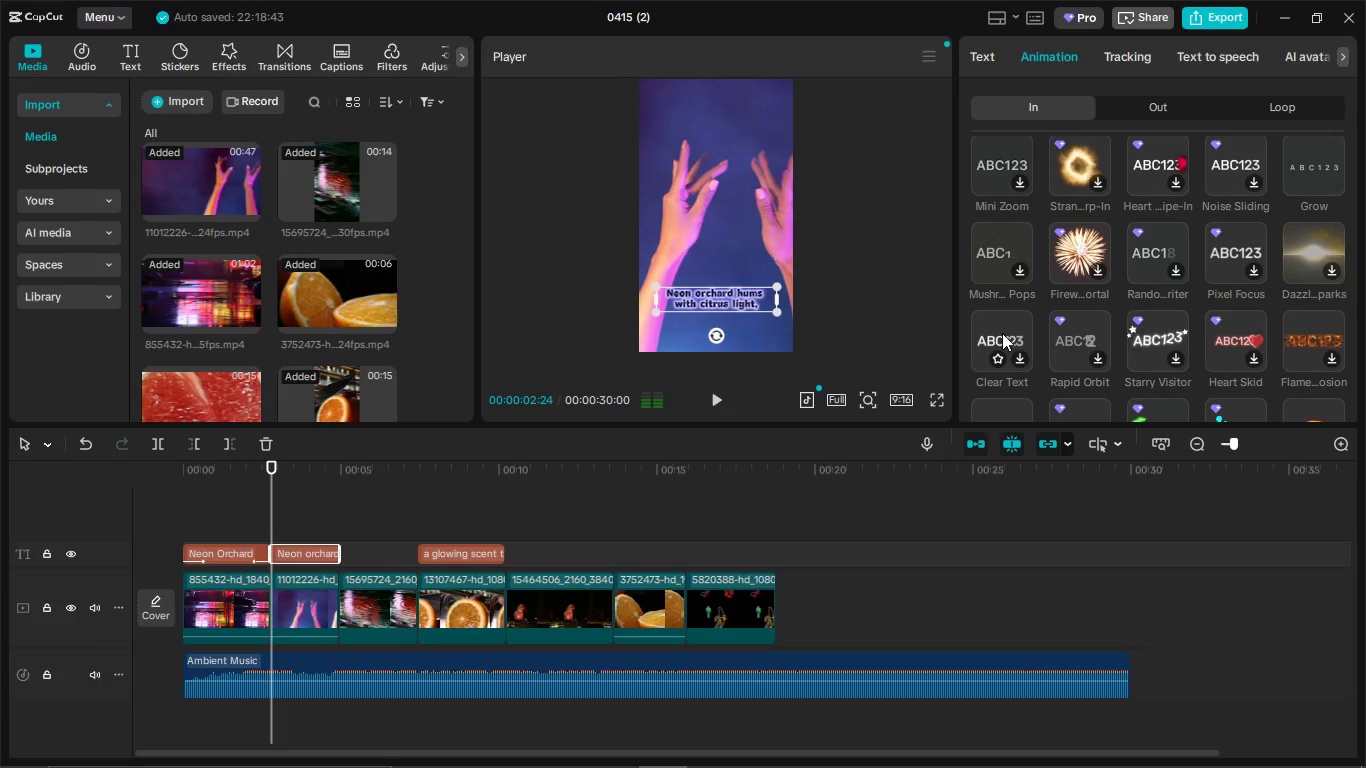 
wait(32.11)
 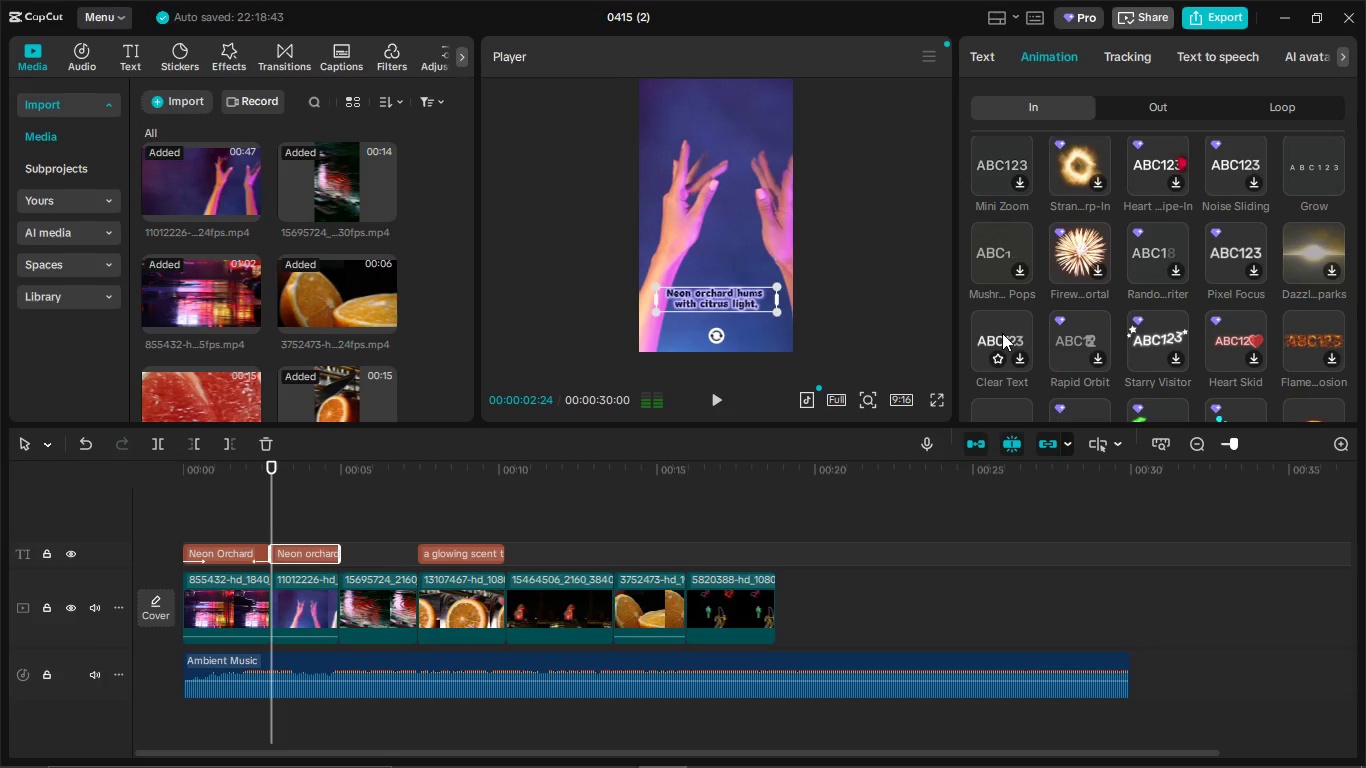 
scroll: coordinate [1036, 277], scroll_direction: down, amount: 3.0
 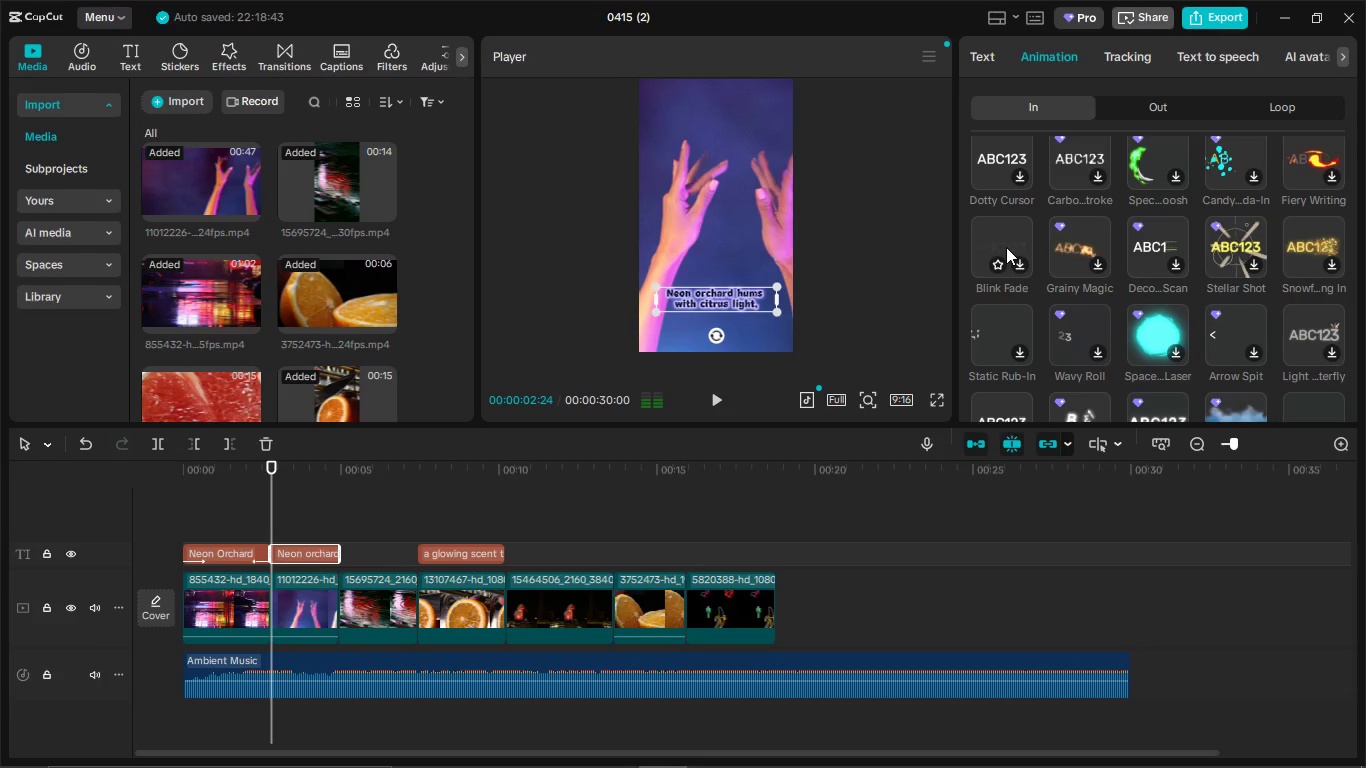 
left_click([1006, 247])
 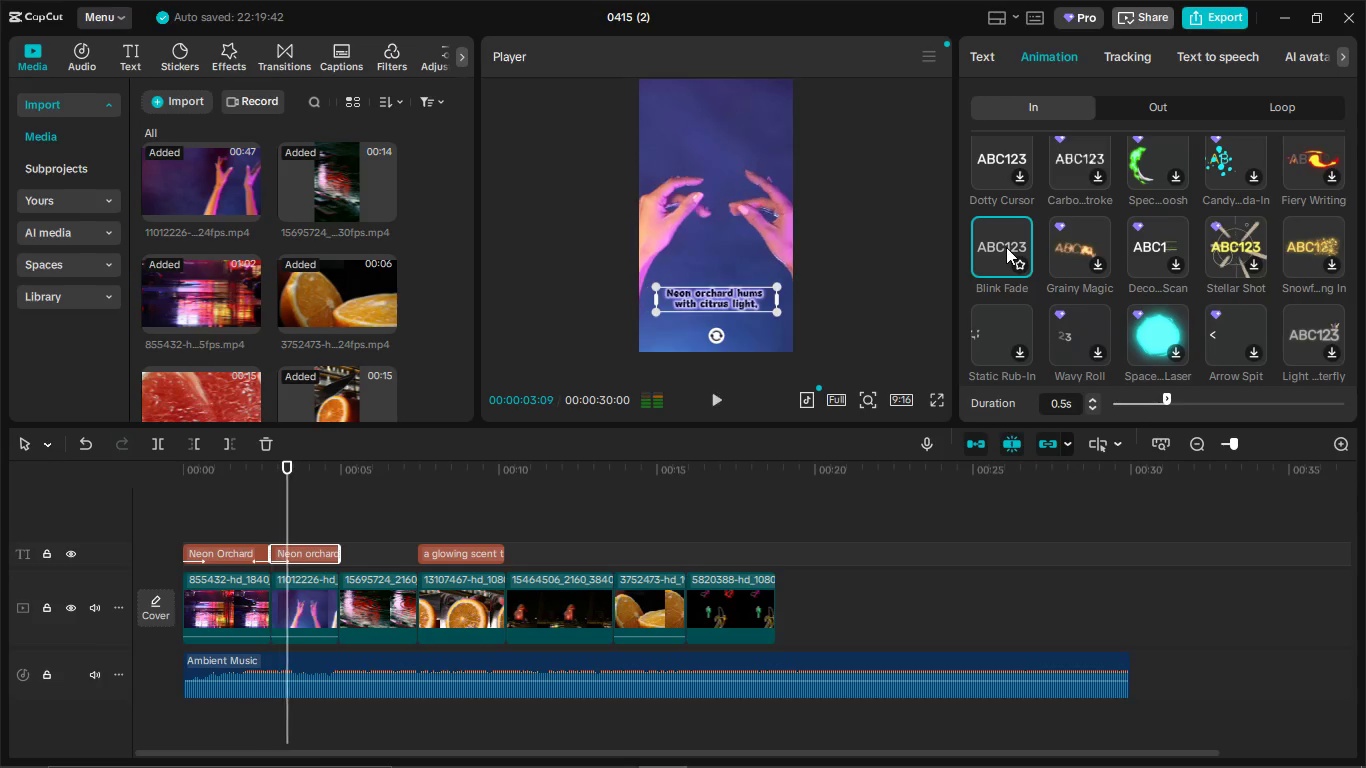 
scroll: coordinate [1133, 245], scroll_direction: up, amount: 10.0
 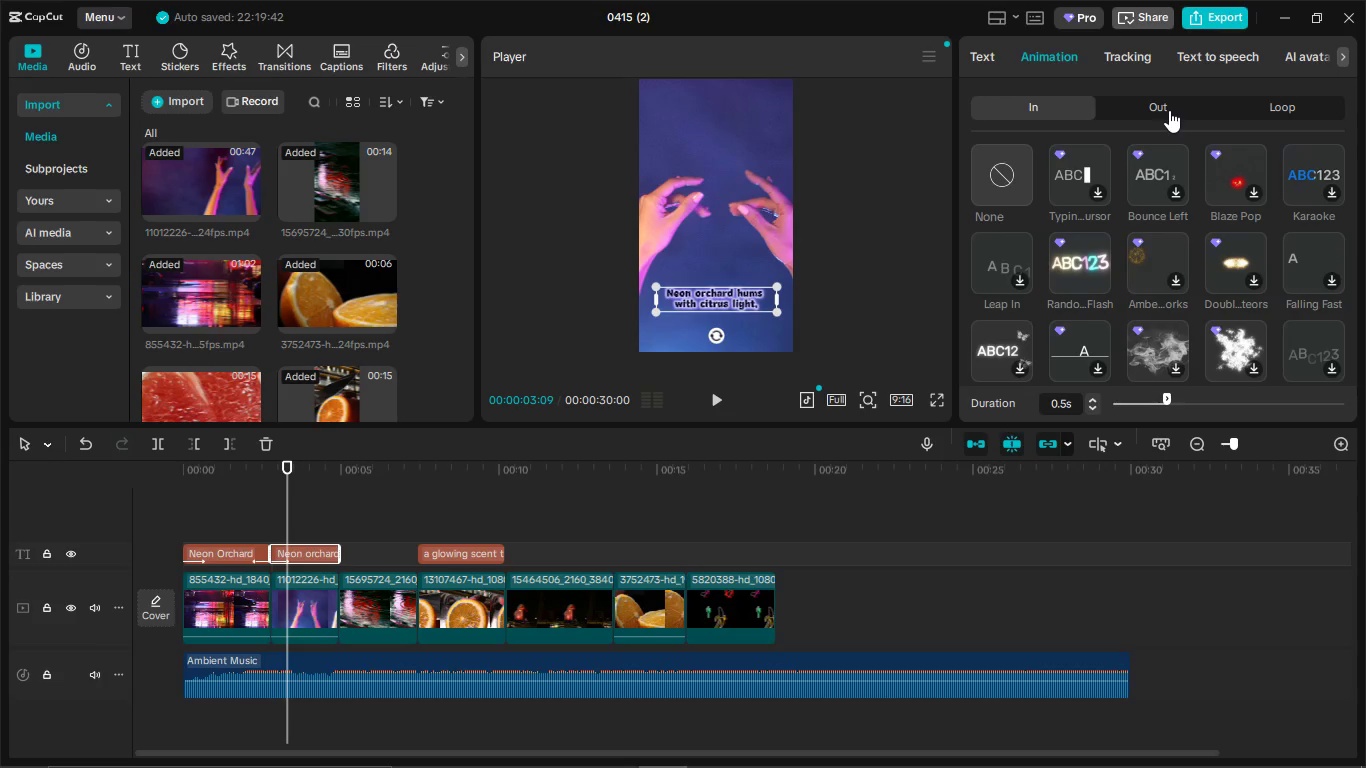 
left_click([1311, 180])
 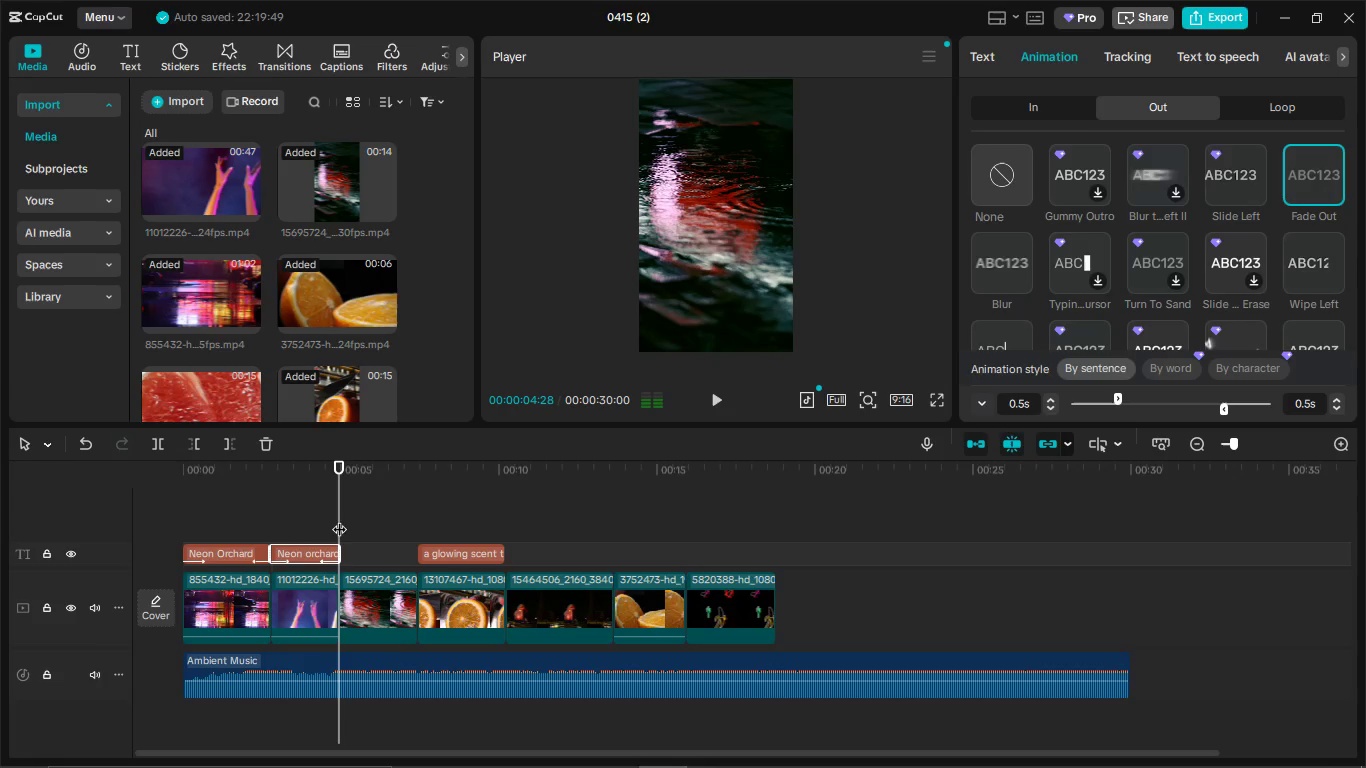 
left_click_drag(start_coordinate=[340, 515], to_coordinate=[358, 541])
 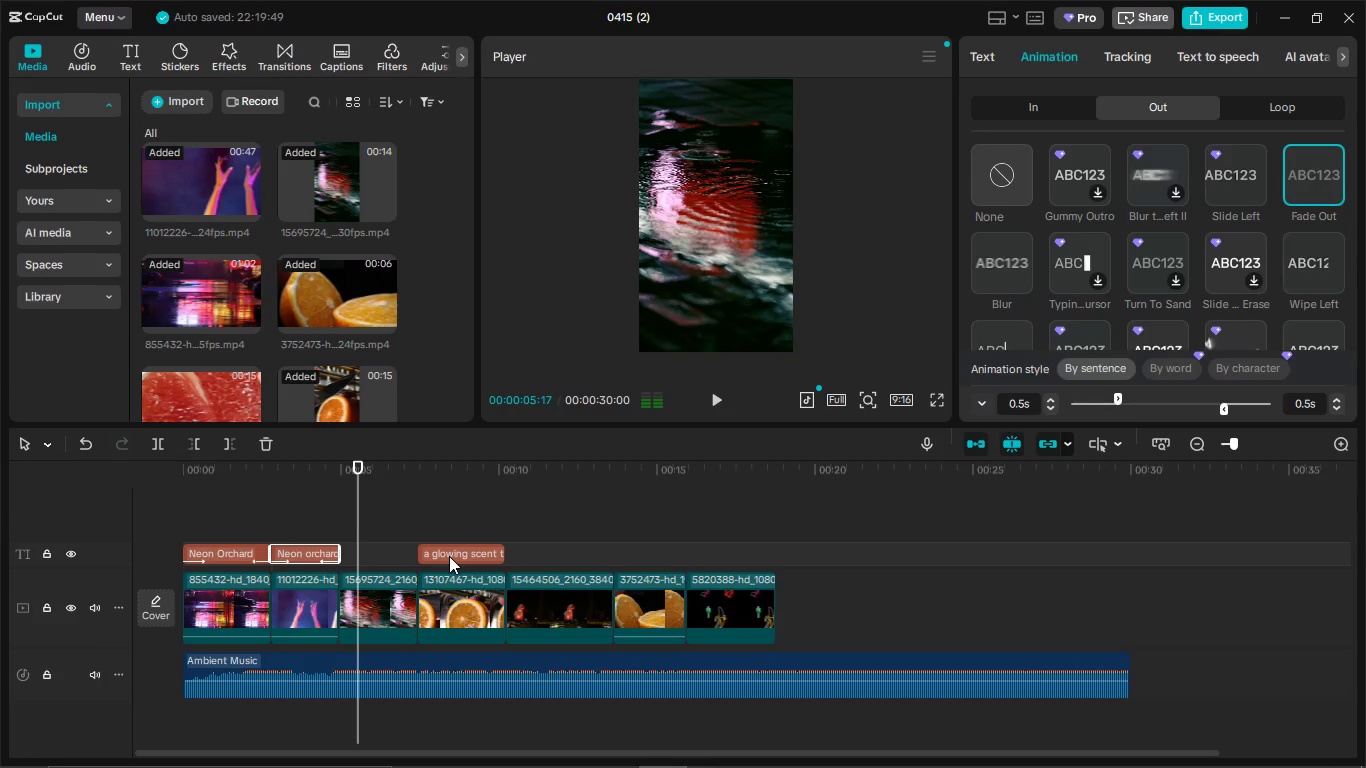 
left_click_drag(start_coordinate=[449, 556], to_coordinate=[523, 557])
 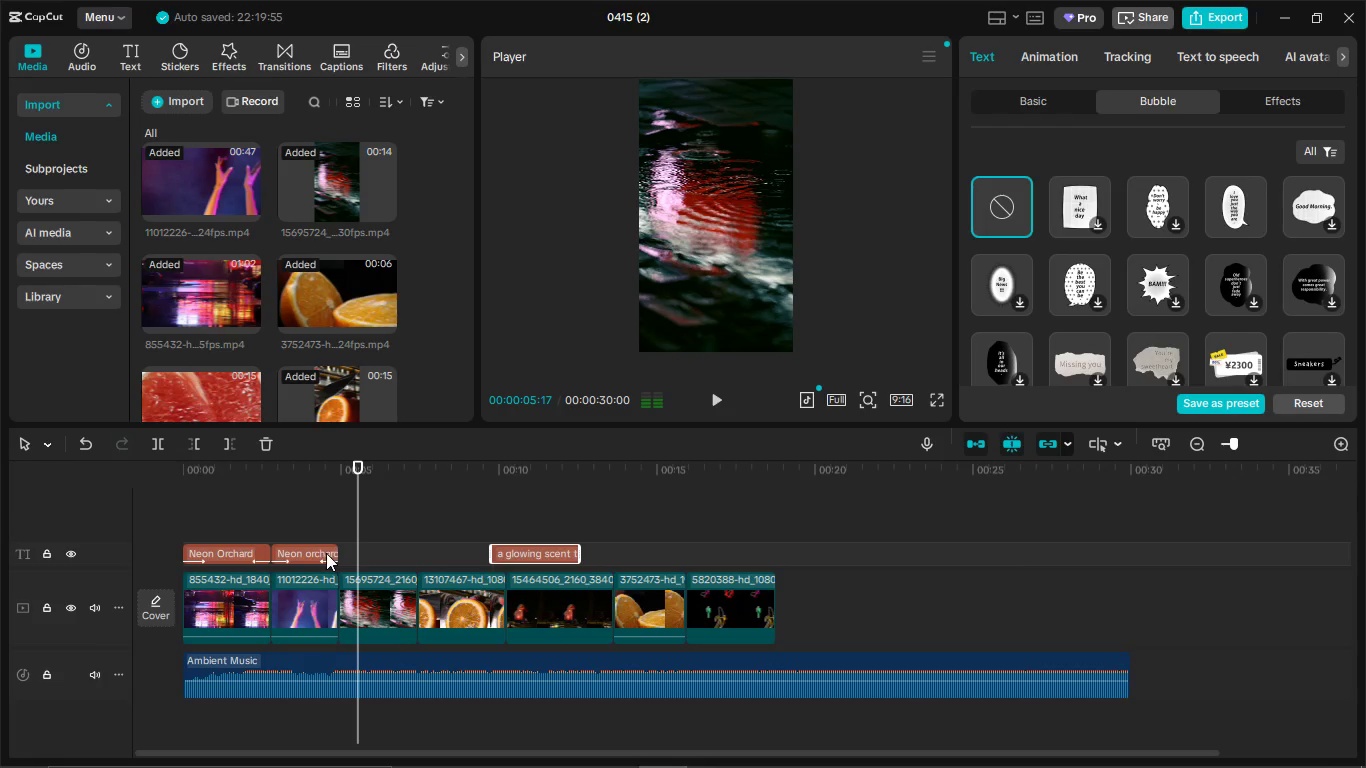 
left_click([326, 553])
 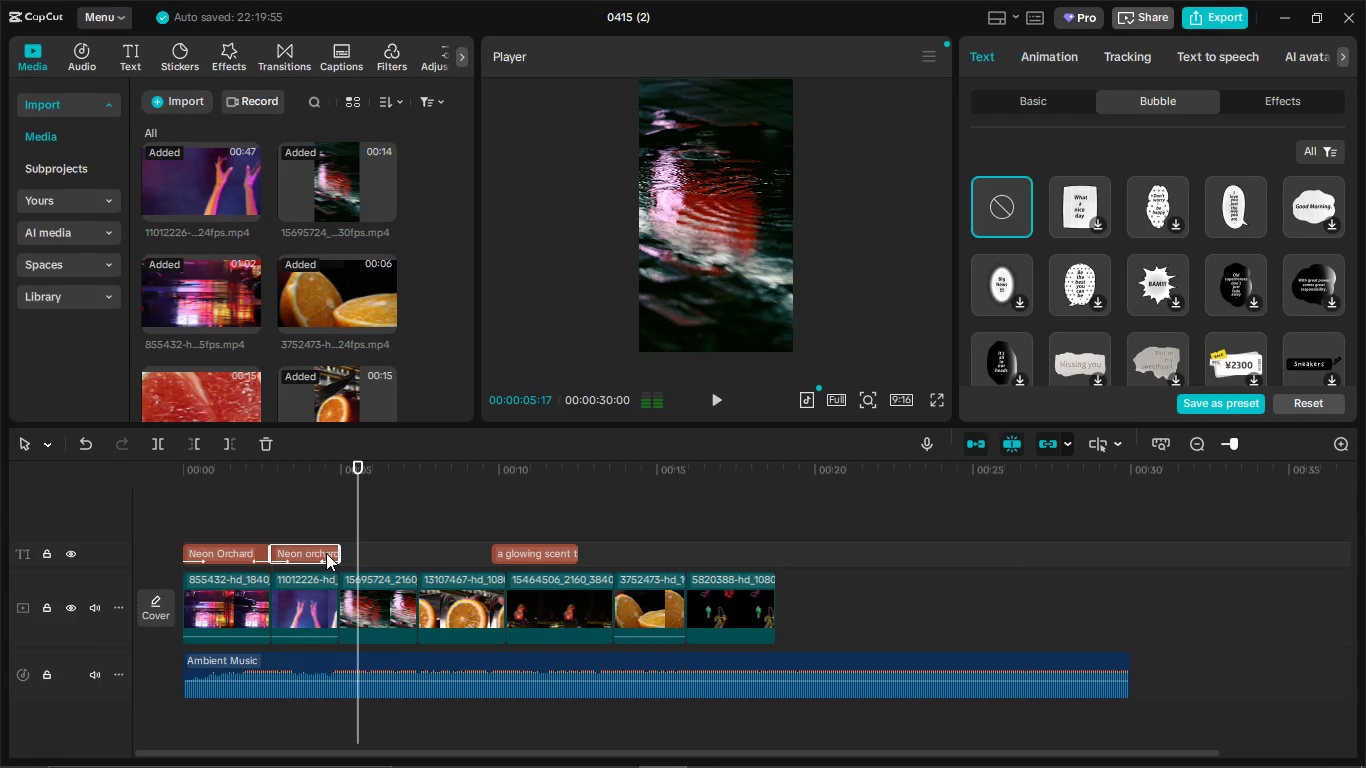 
key(Control+C)
 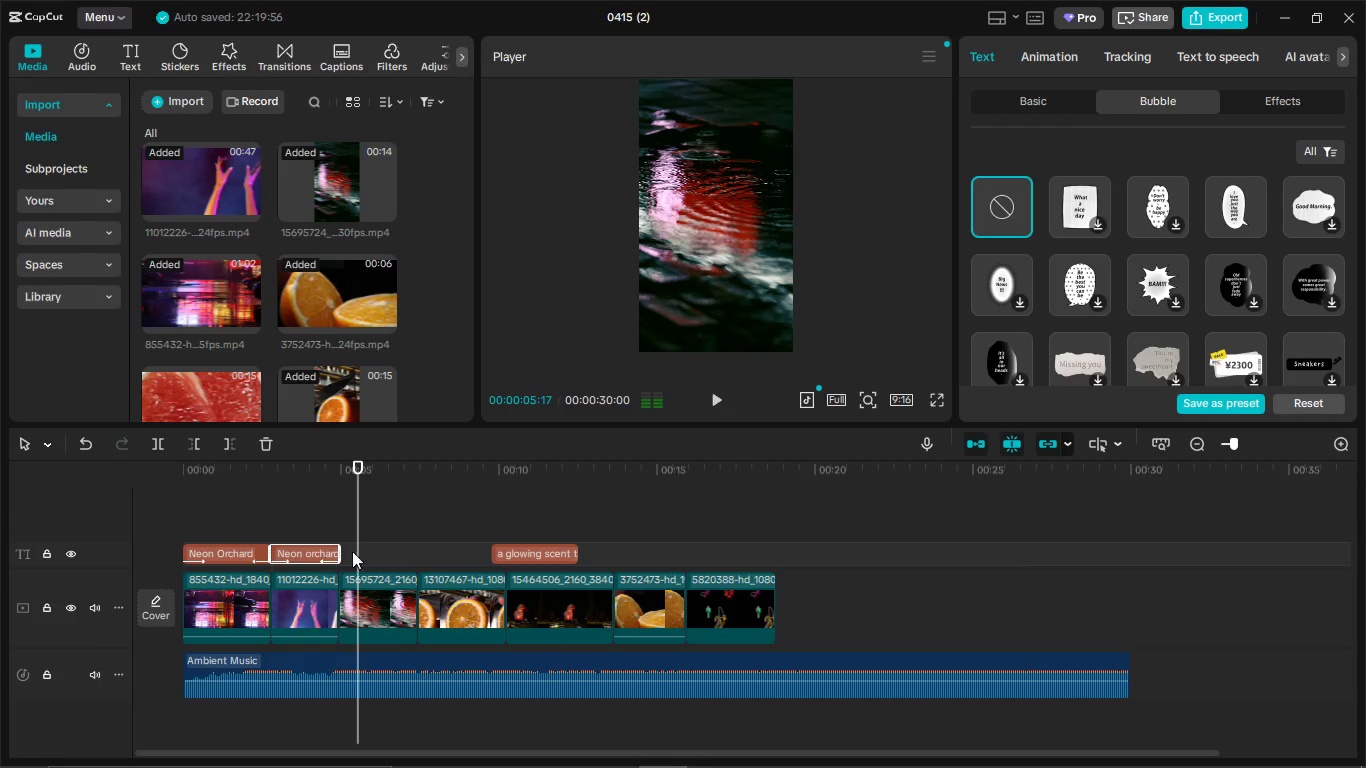 
key(Control+V)
 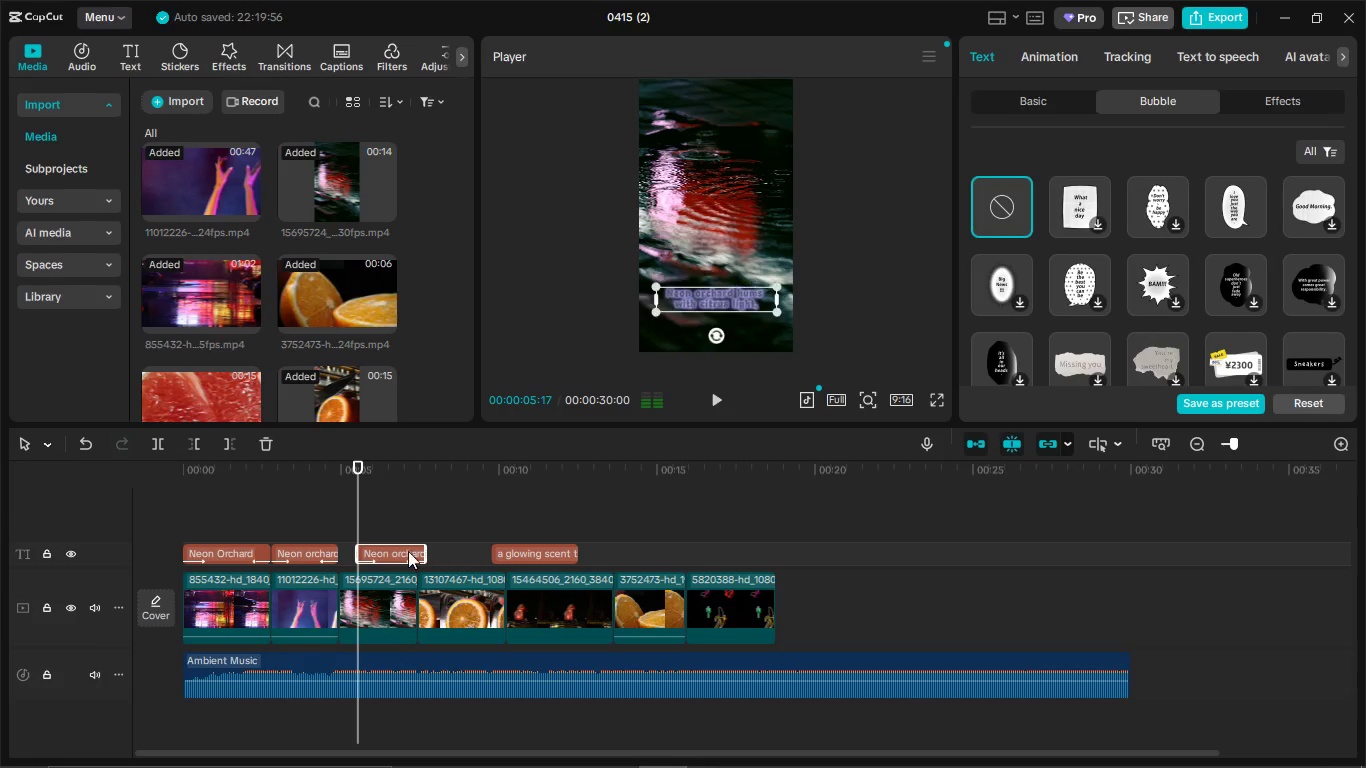 
left_click_drag(start_coordinate=[407, 551], to_coordinate=[467, 553])
 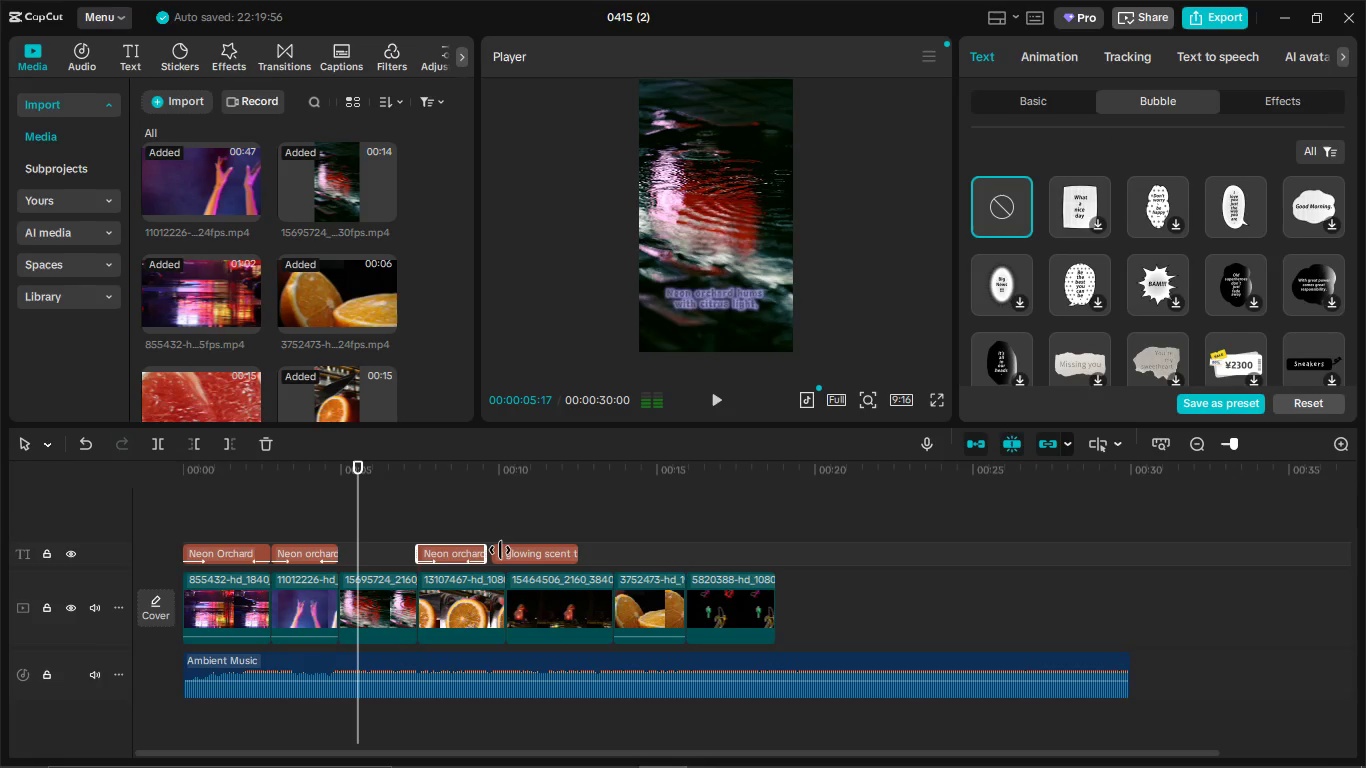 
left_click([500, 550])
 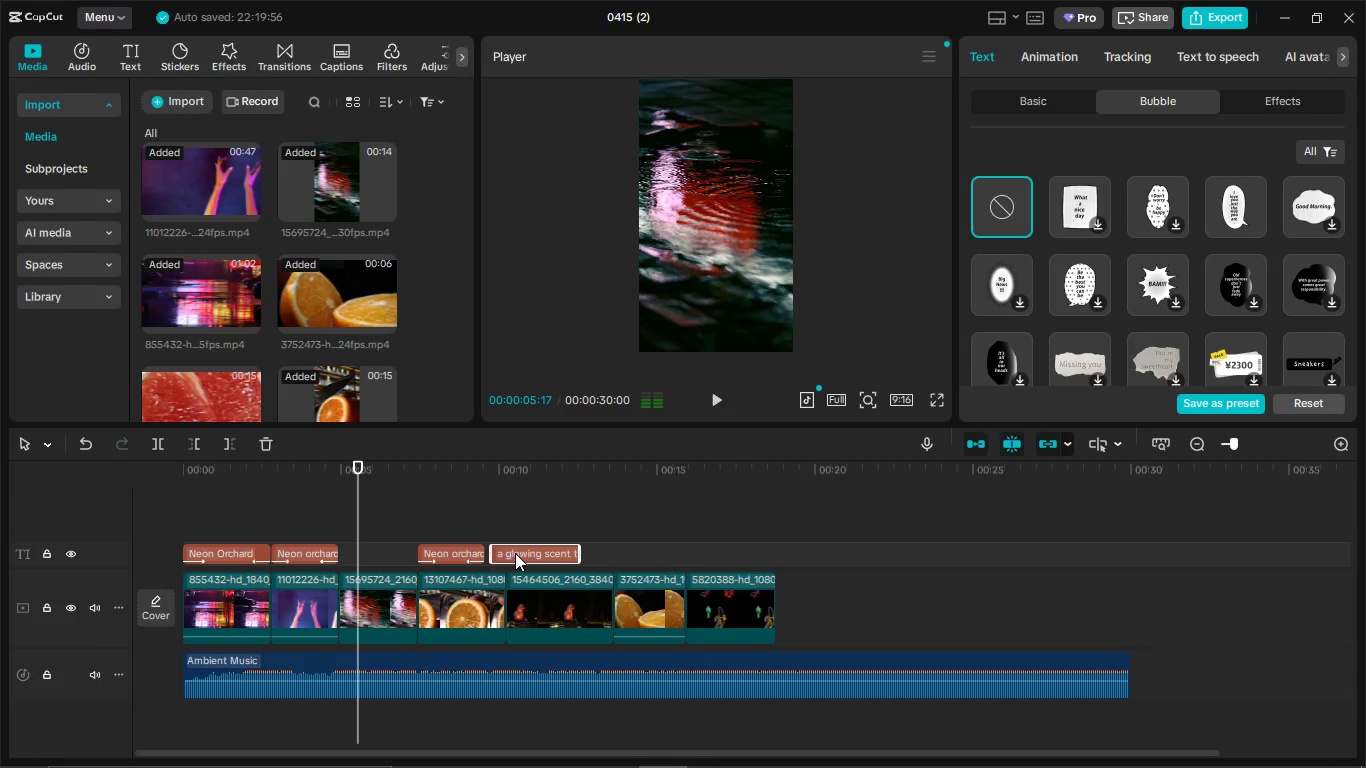 
left_click([516, 553])
 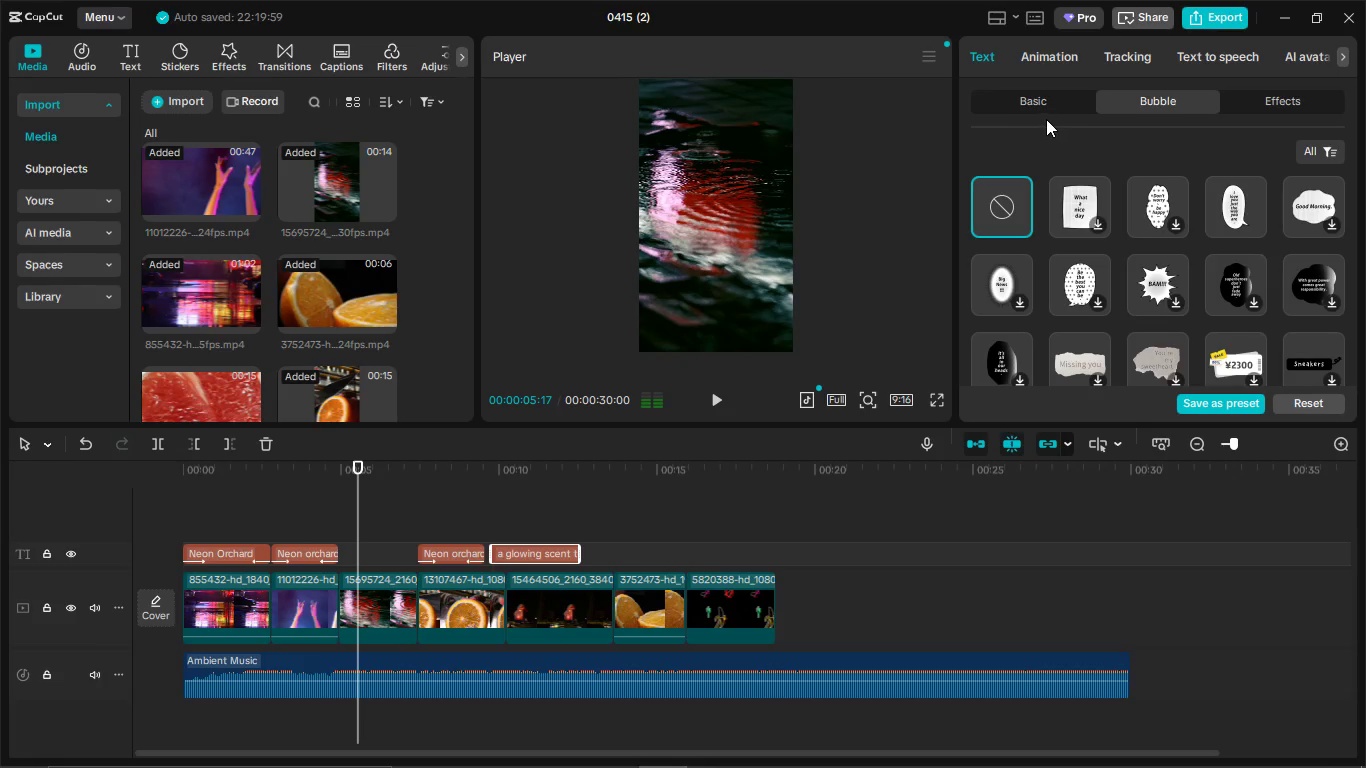 
left_click([1046, 119])
 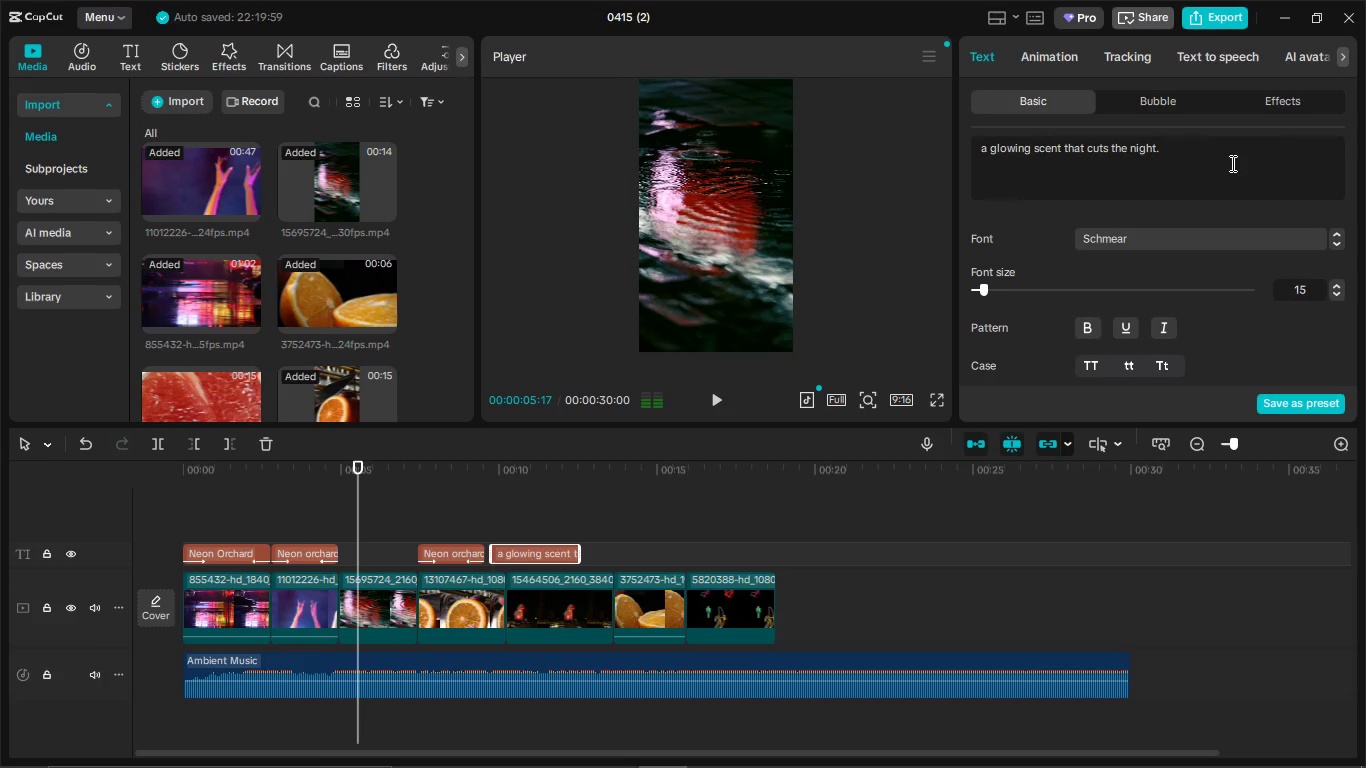 
left_click_drag(start_coordinate=[1240, 163], to_coordinate=[931, 141])
 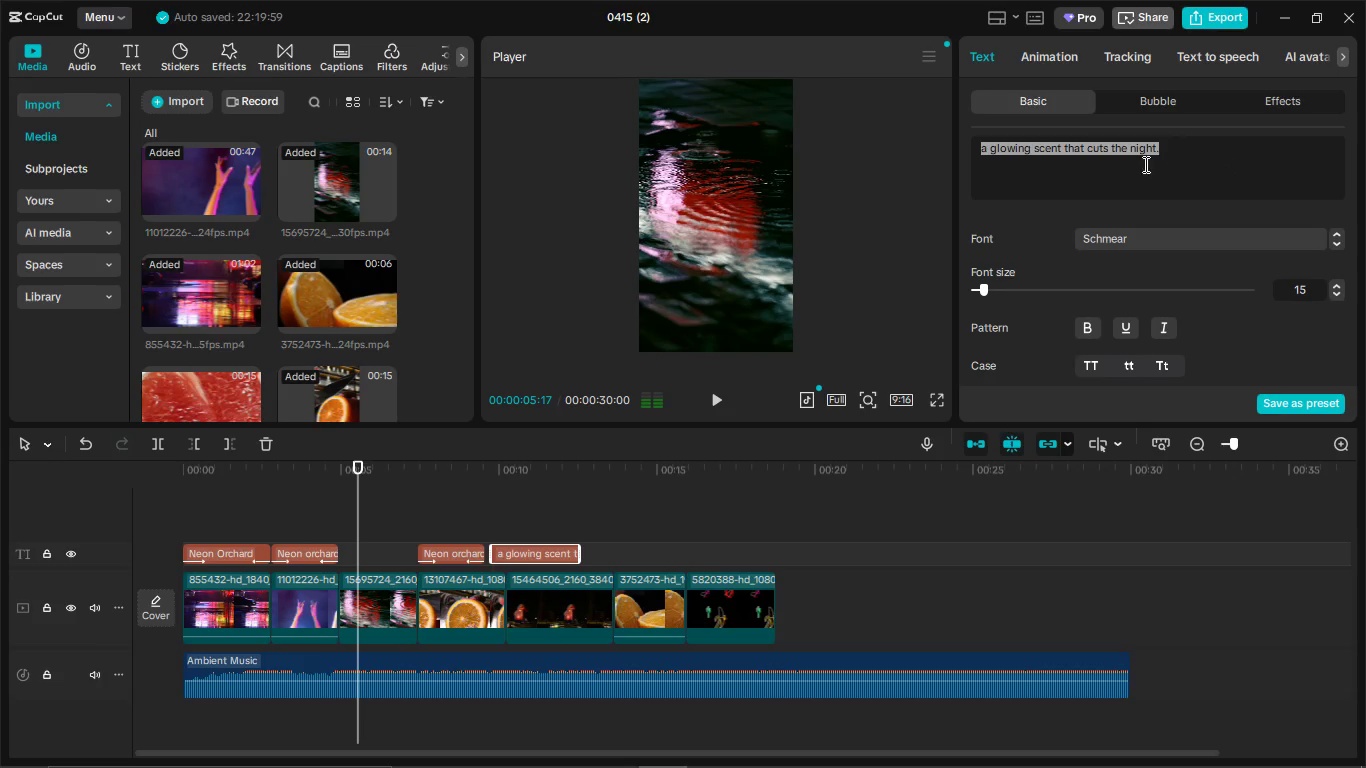 
key(Control+C)
 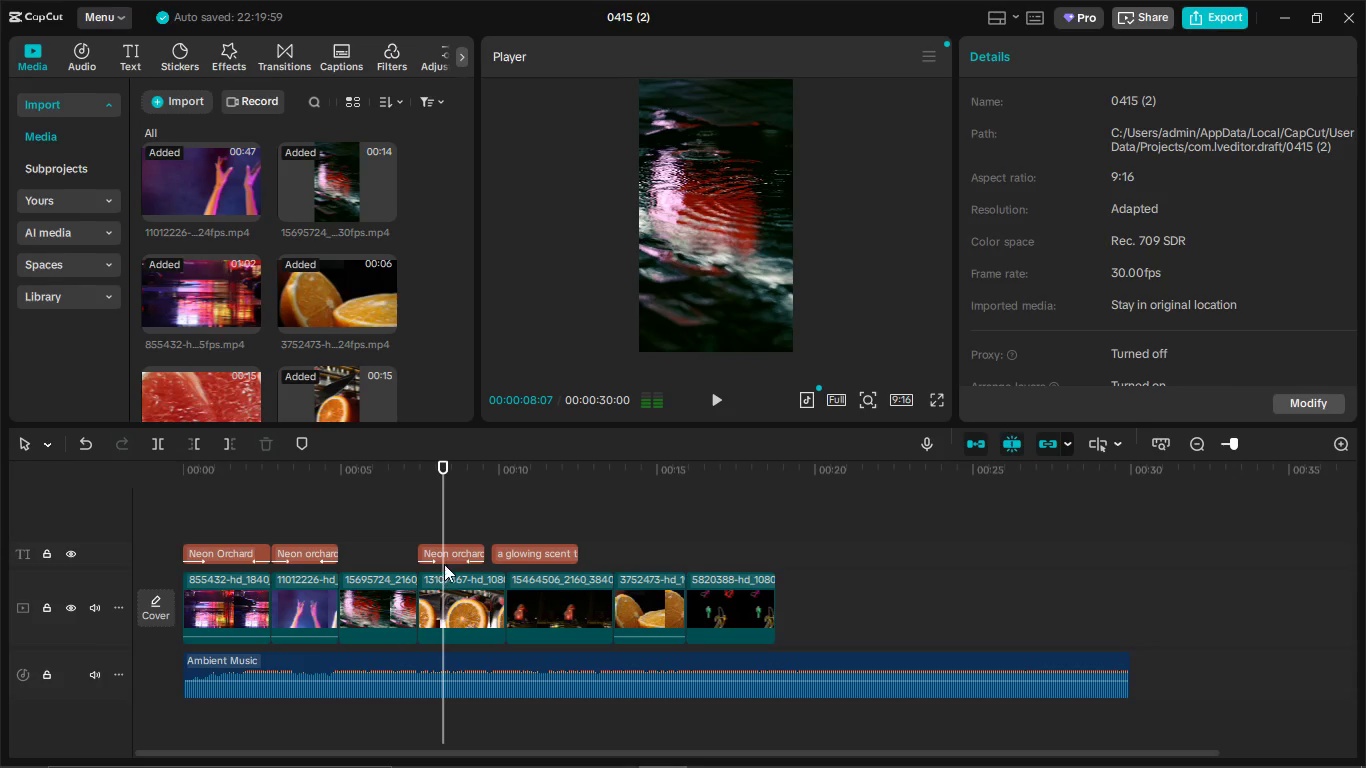 
double_click([447, 559])
 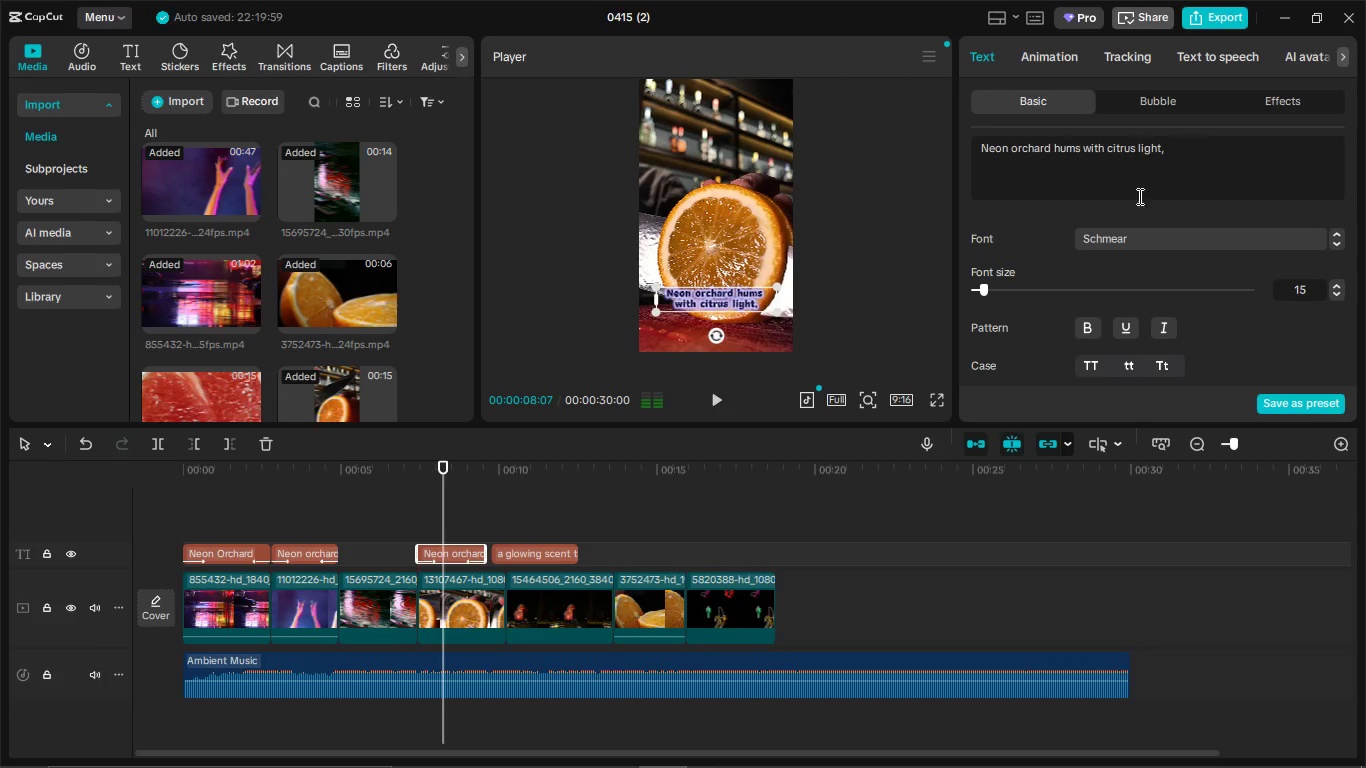 
left_click_drag(start_coordinate=[1201, 158], to_coordinate=[982, 145])
 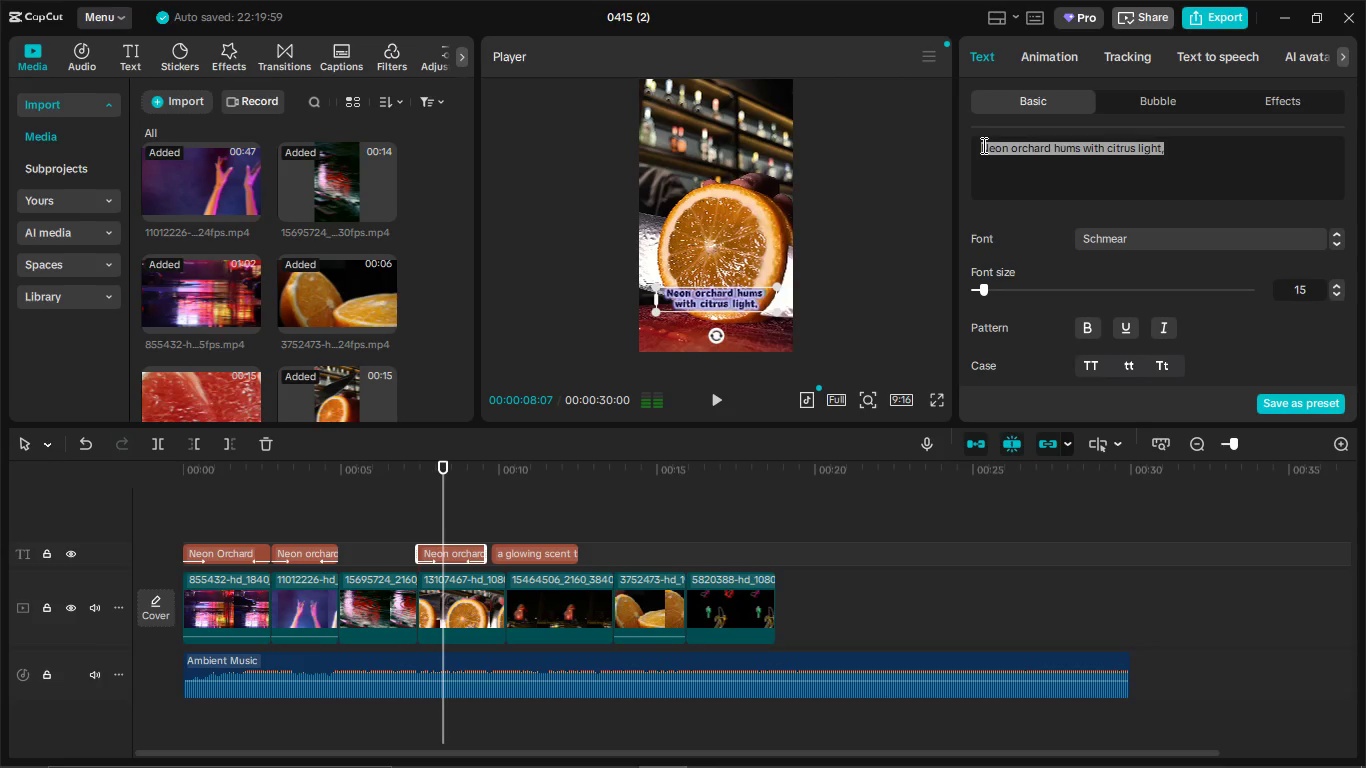 
key(Control+V)
 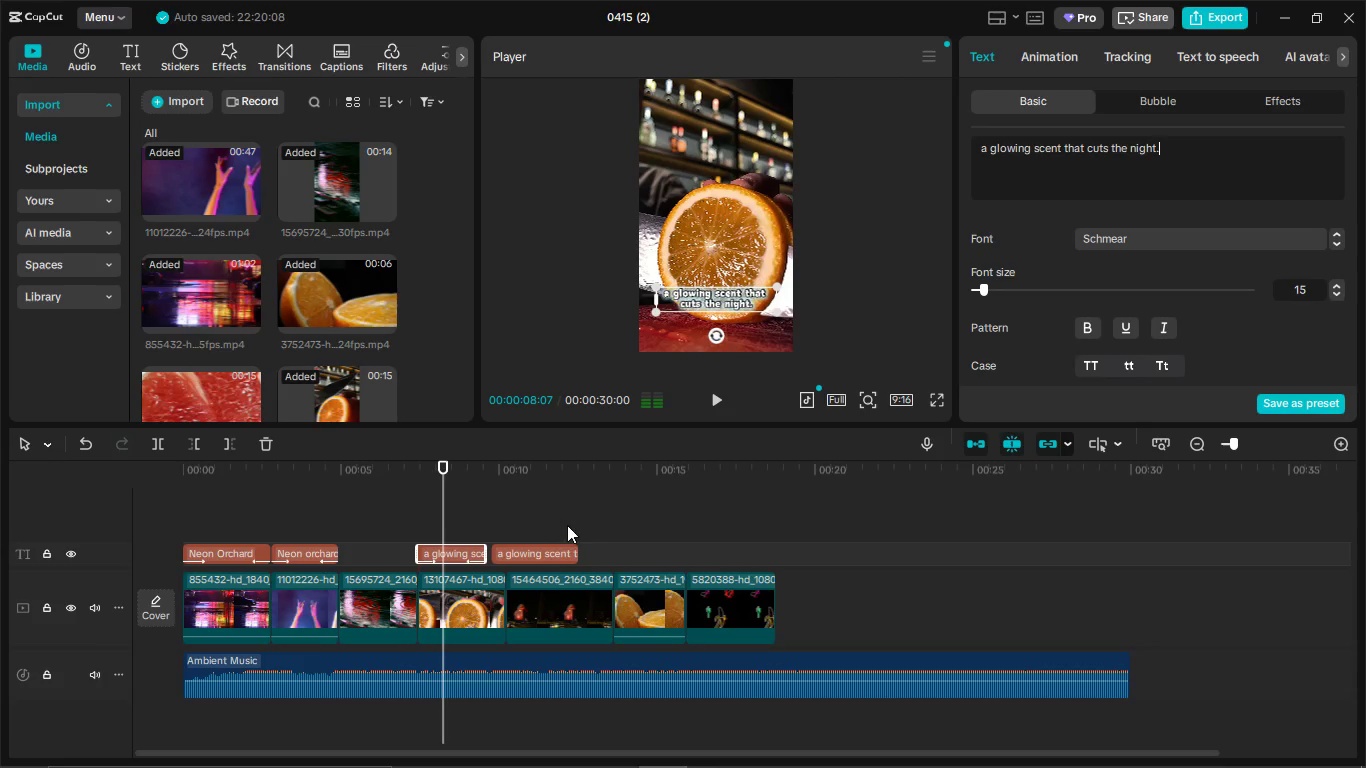 
left_click([548, 555])
 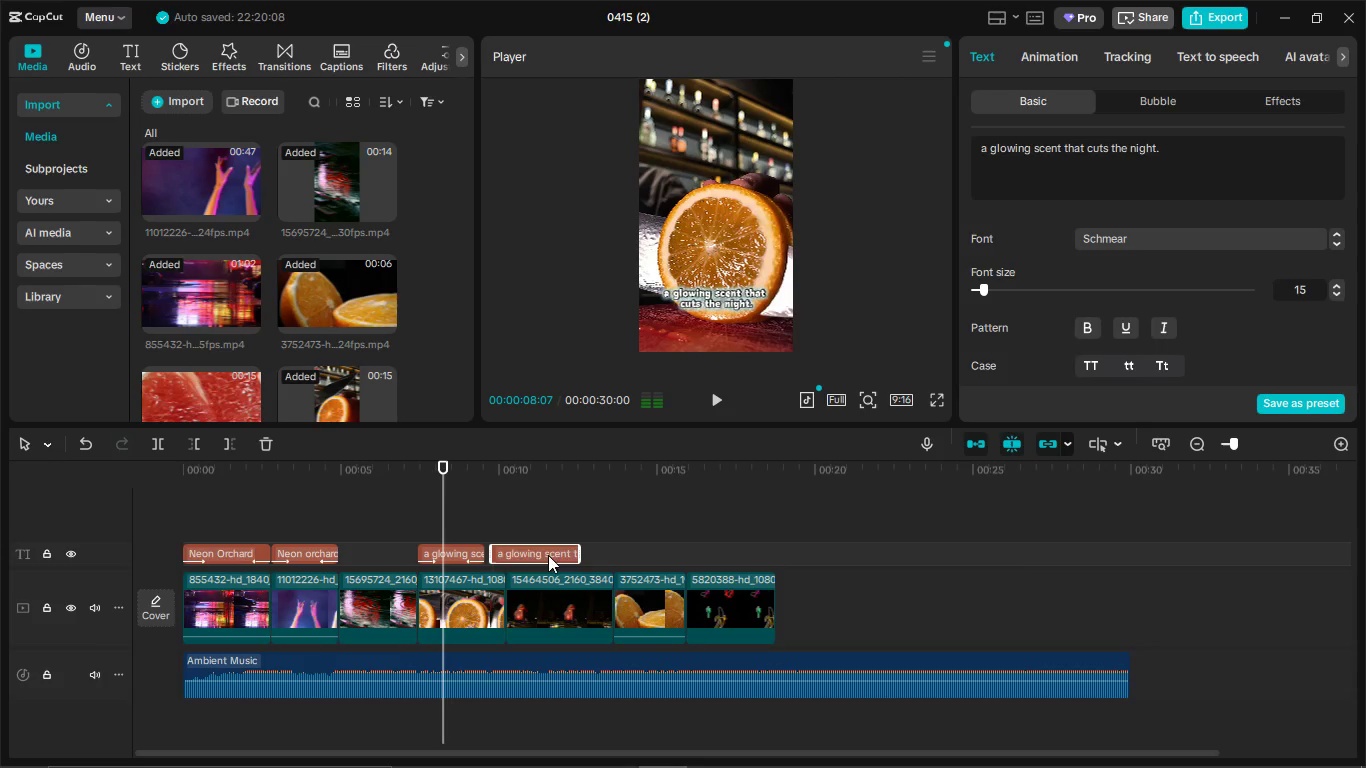 
key(Backspace)
 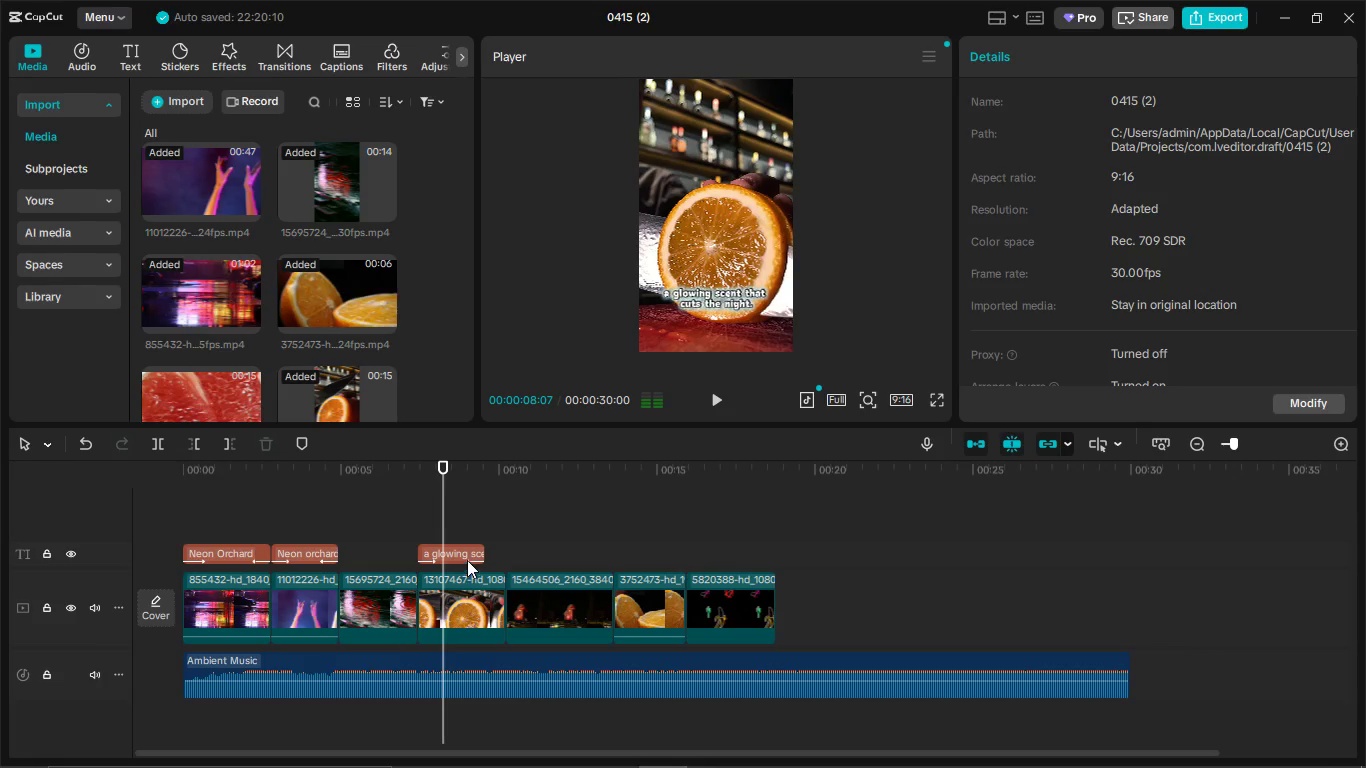 
left_click([468, 555])
 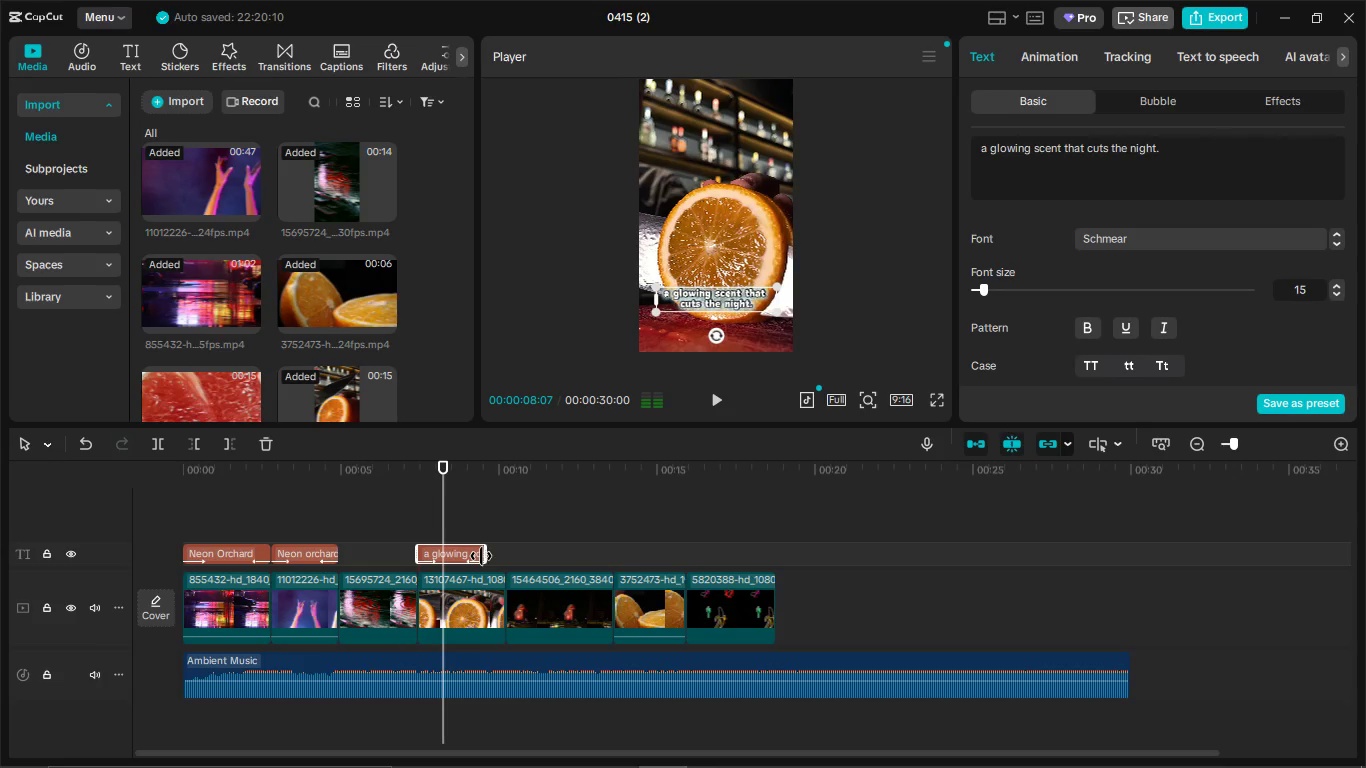 
left_click_drag(start_coordinate=[481, 556], to_coordinate=[497, 556])
 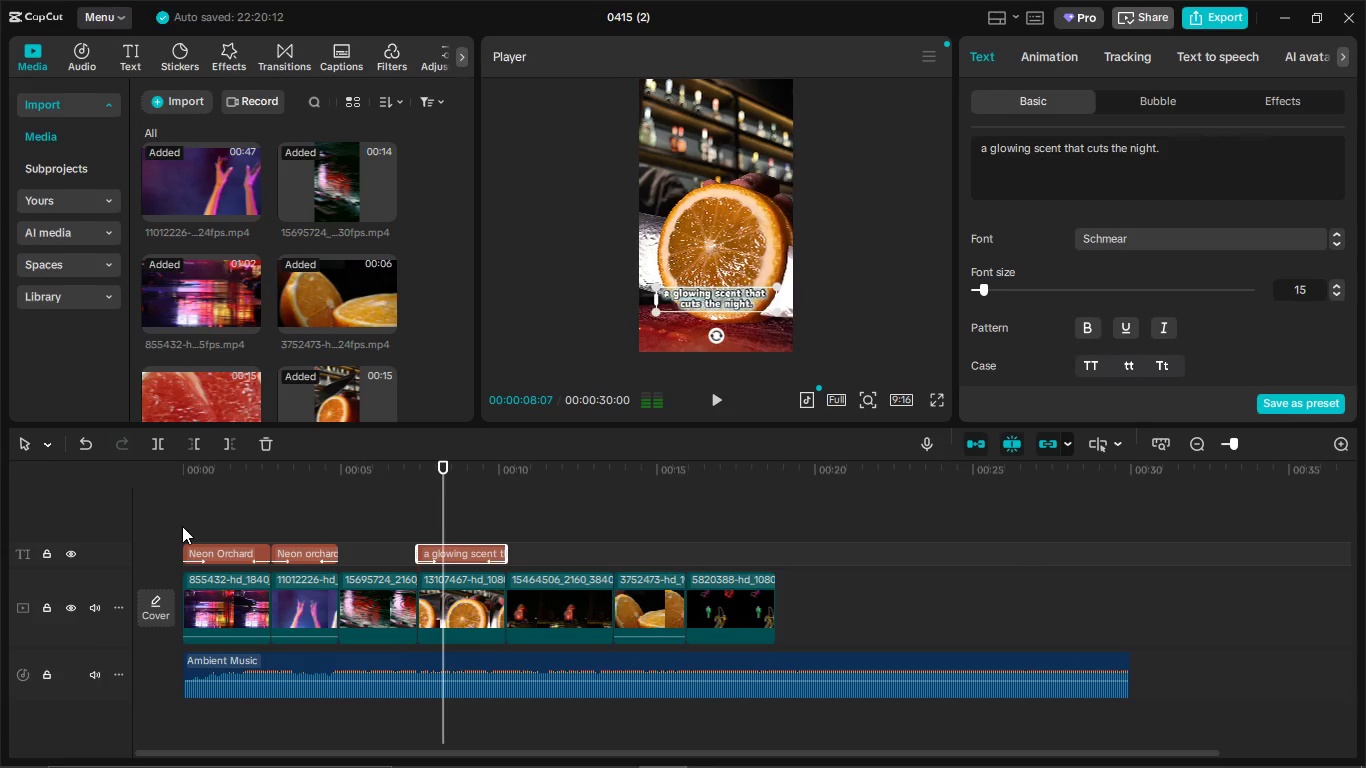 
double_click([184, 526])
 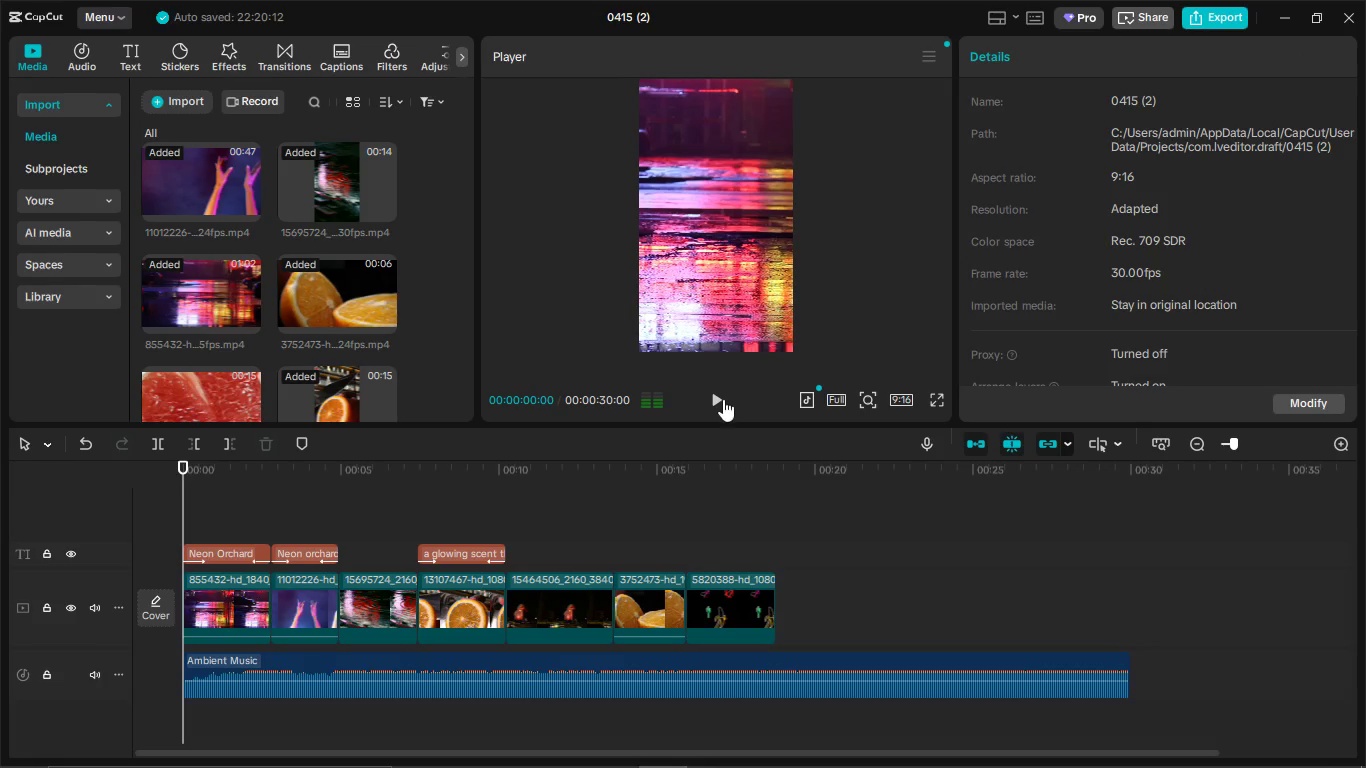 
left_click([723, 399])
 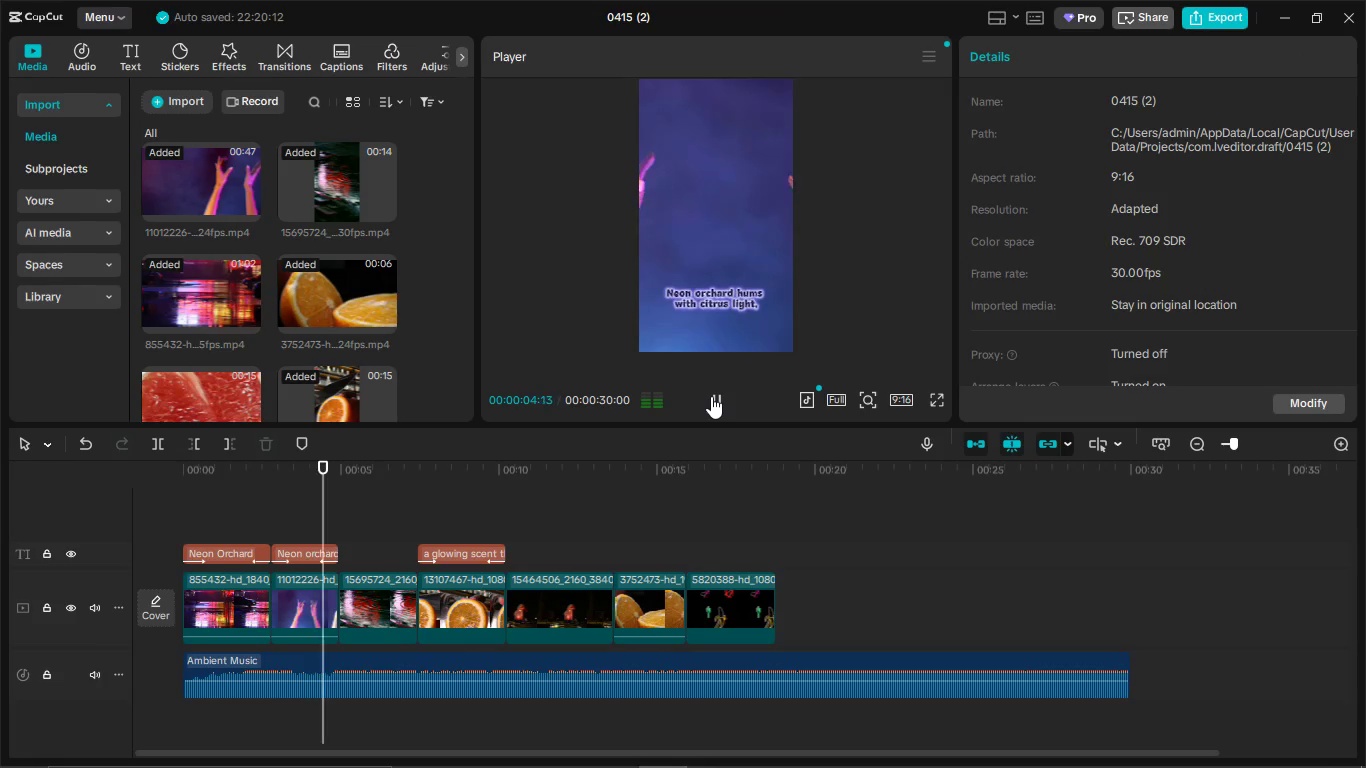 
wait(9.48)
 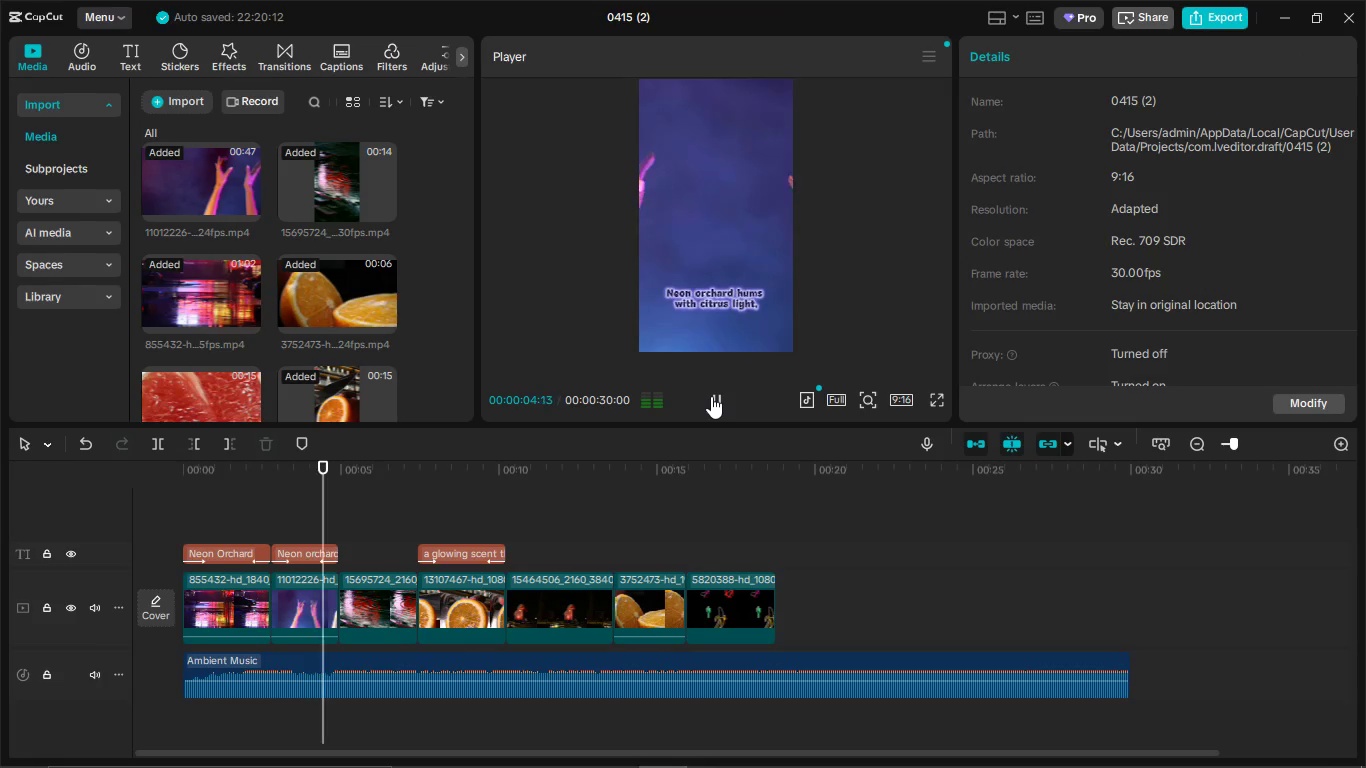 
left_click([711, 396])
 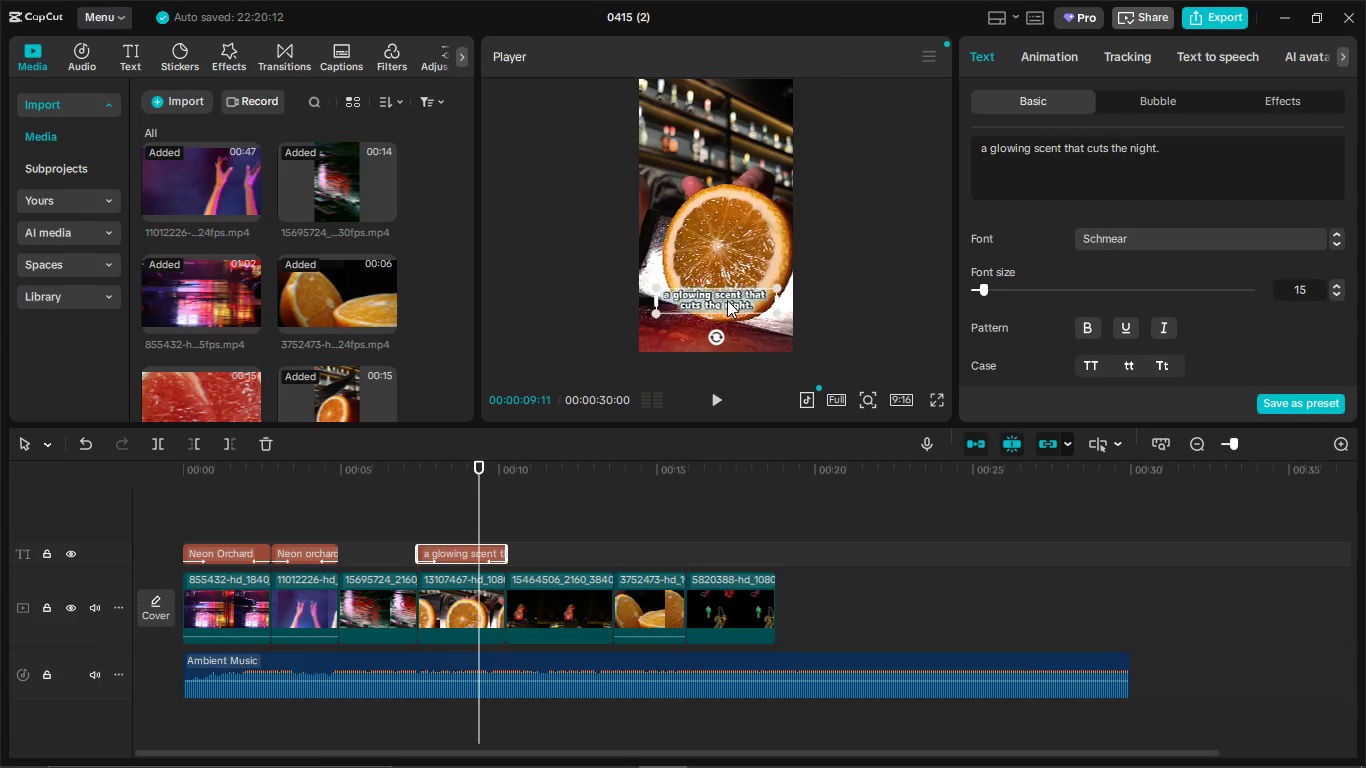 
left_click_drag(start_coordinate=[727, 300], to_coordinate=[731, 141])
 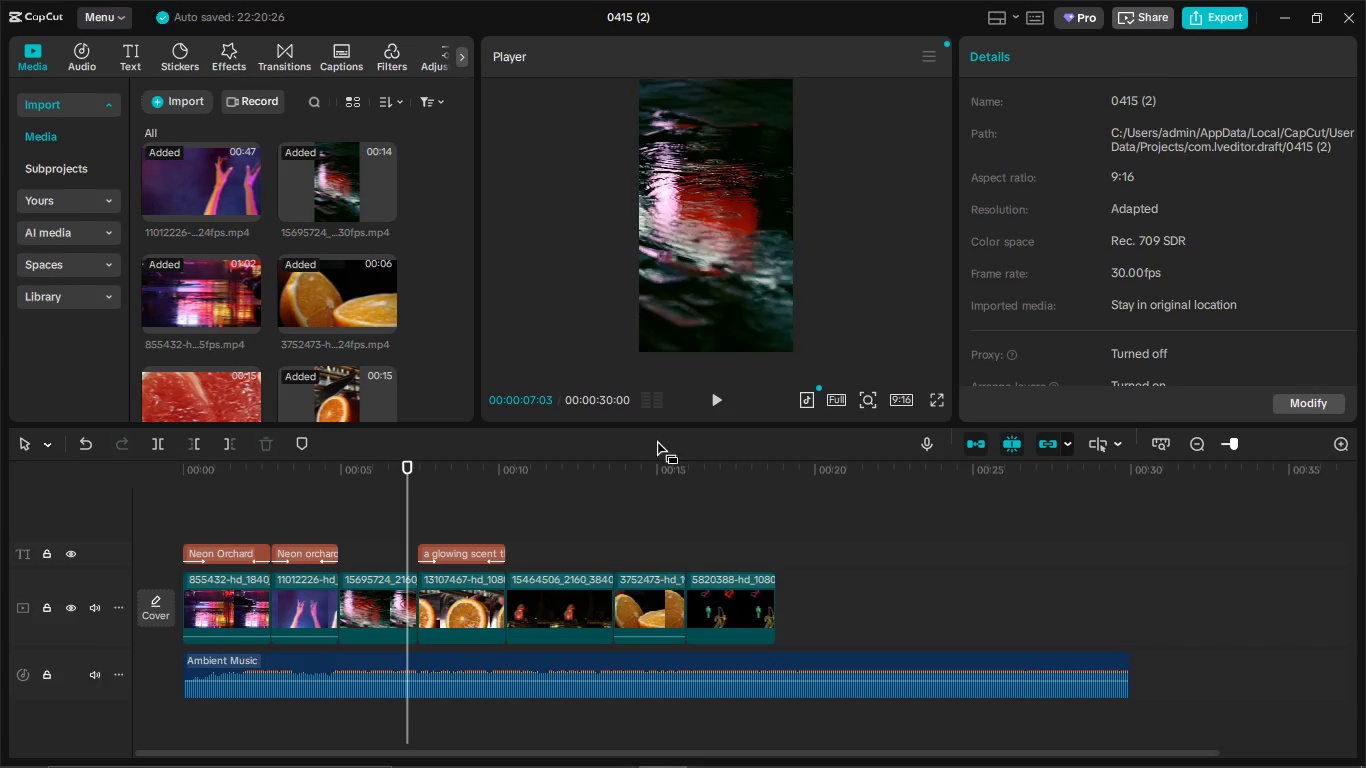 
left_click([710, 407])
 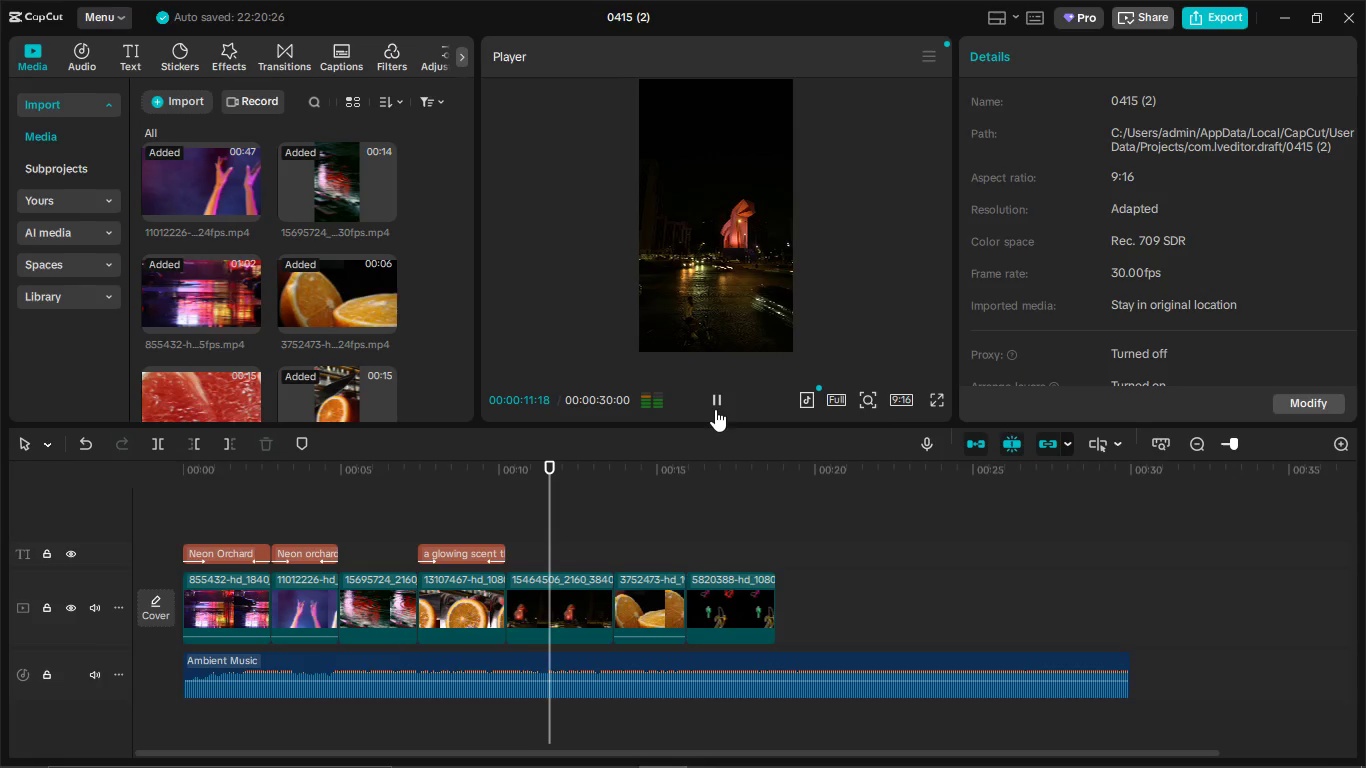 
wait(9.64)
 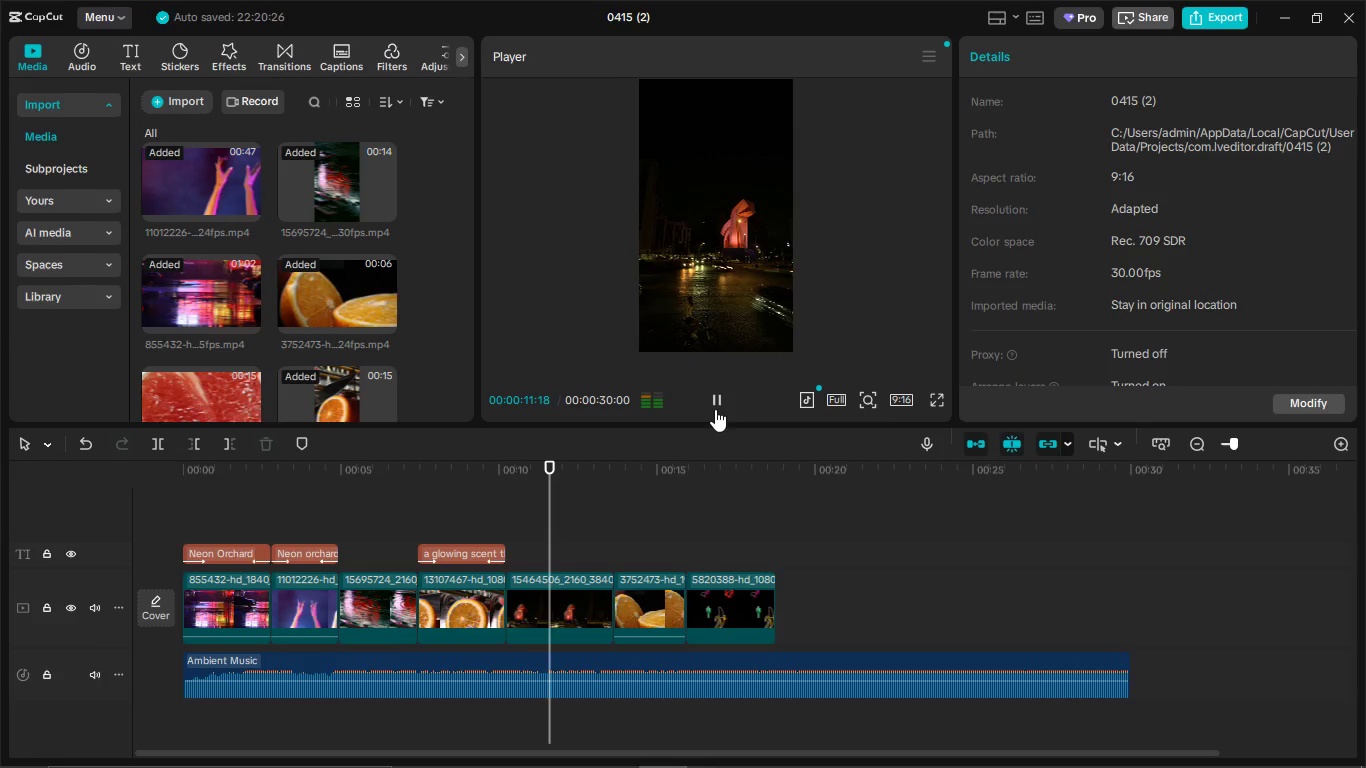 
left_click([715, 406])
 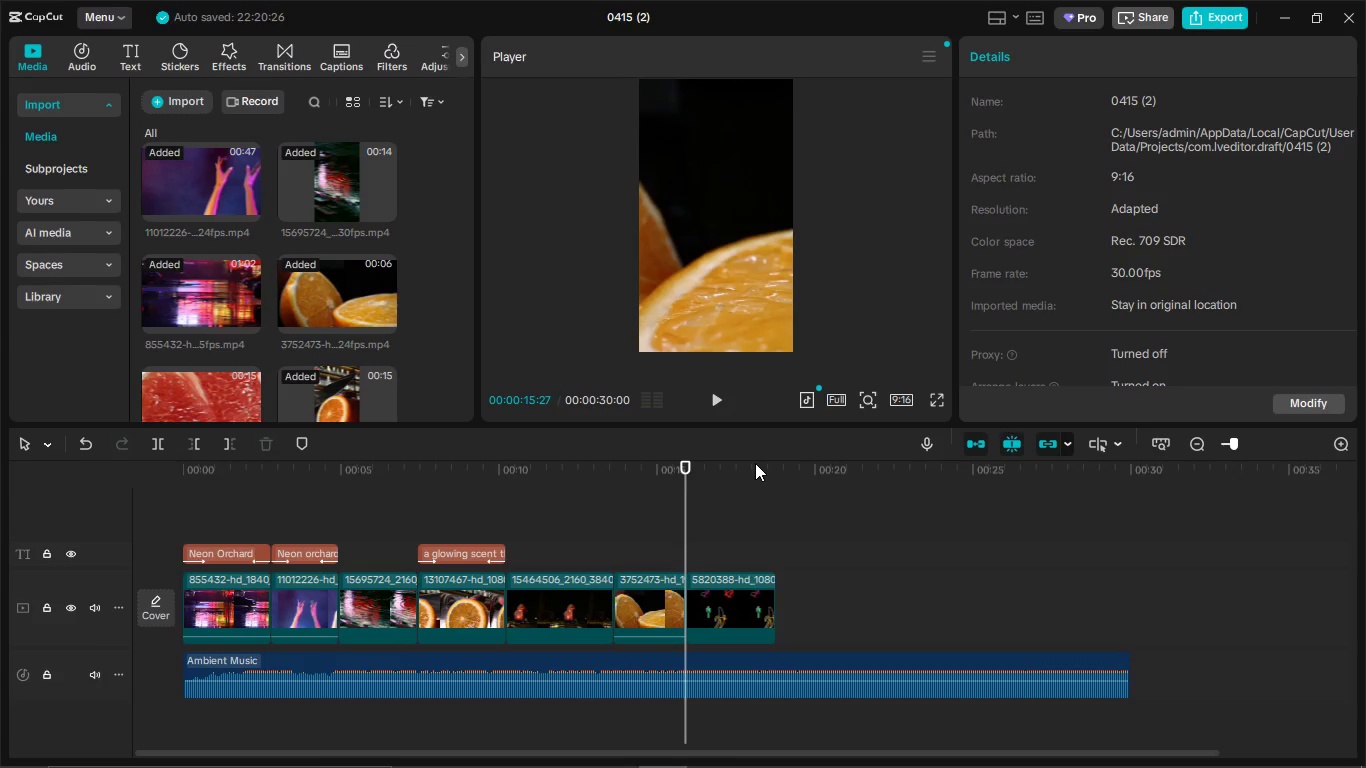 
key(Alt+Tab)
 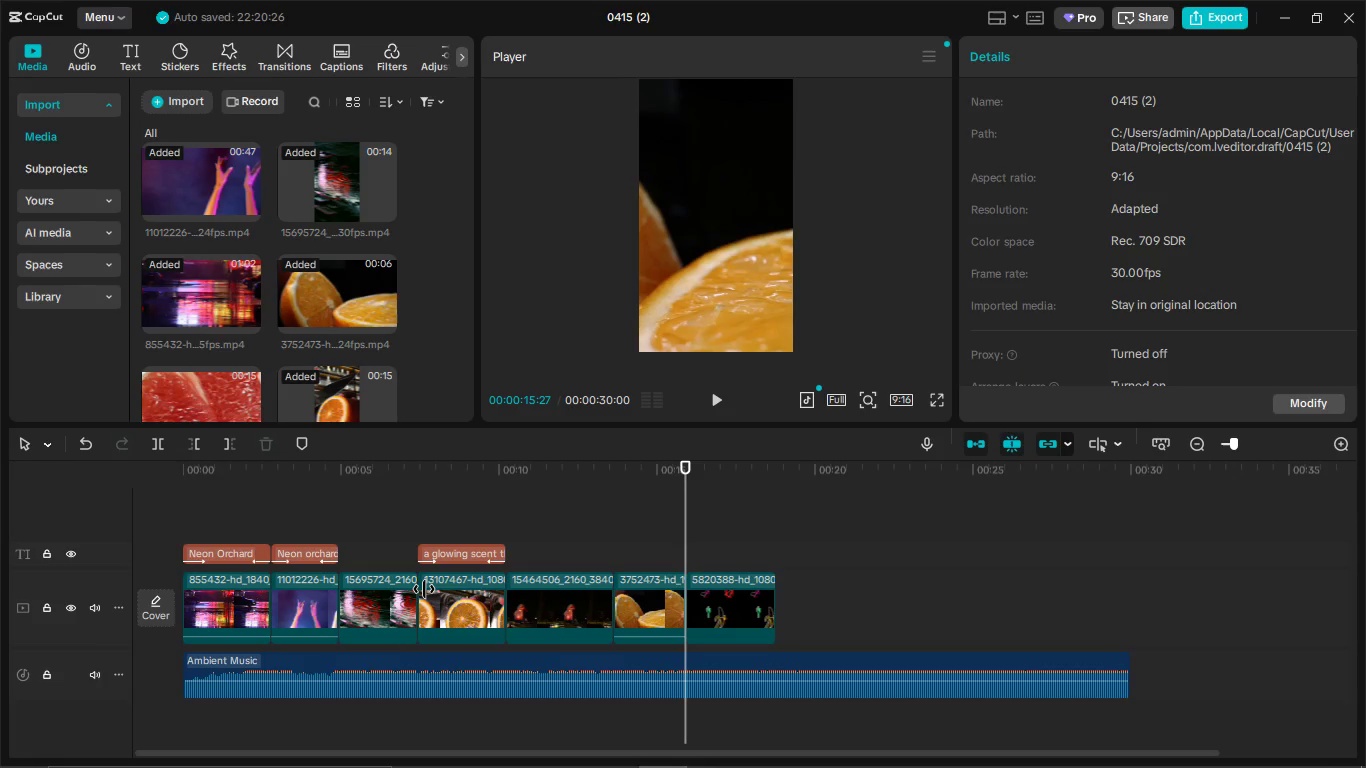 
wait(6.73)
 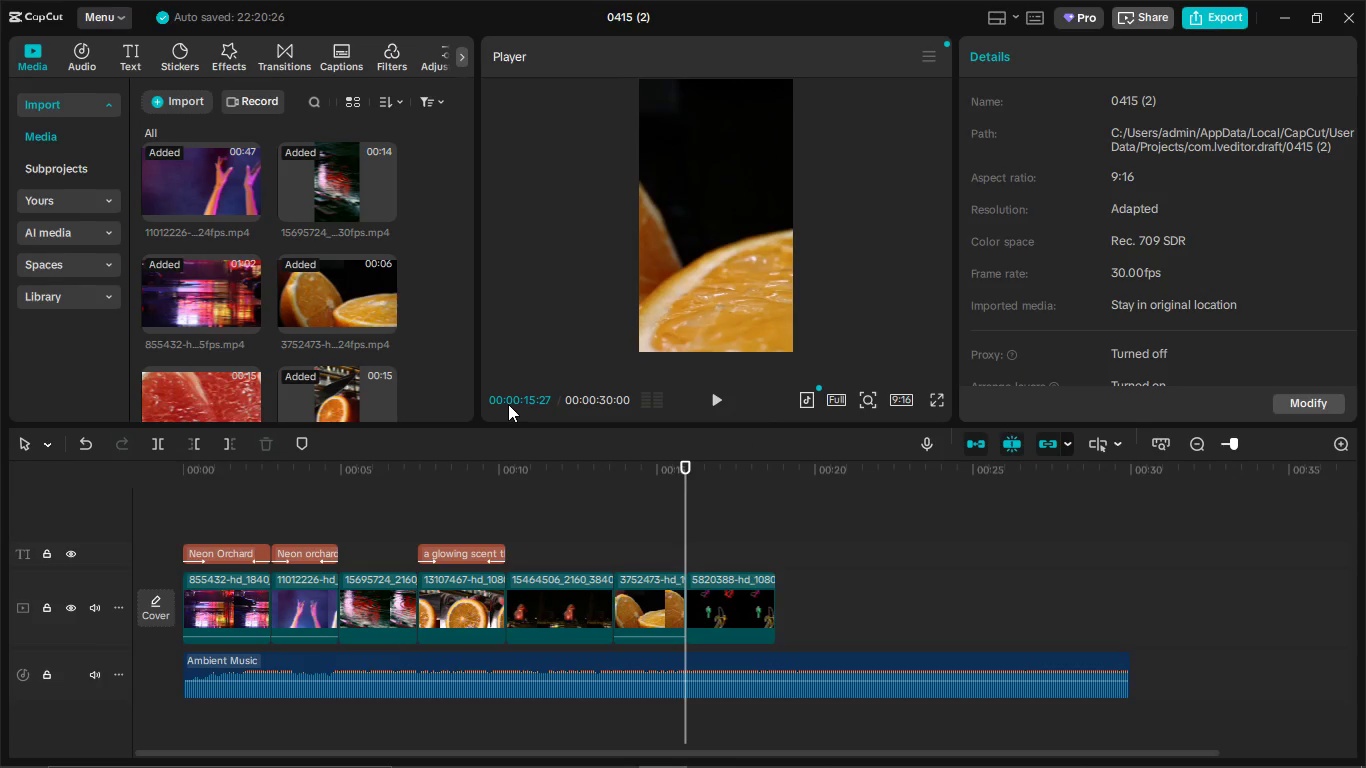 
left_click([534, 524])
 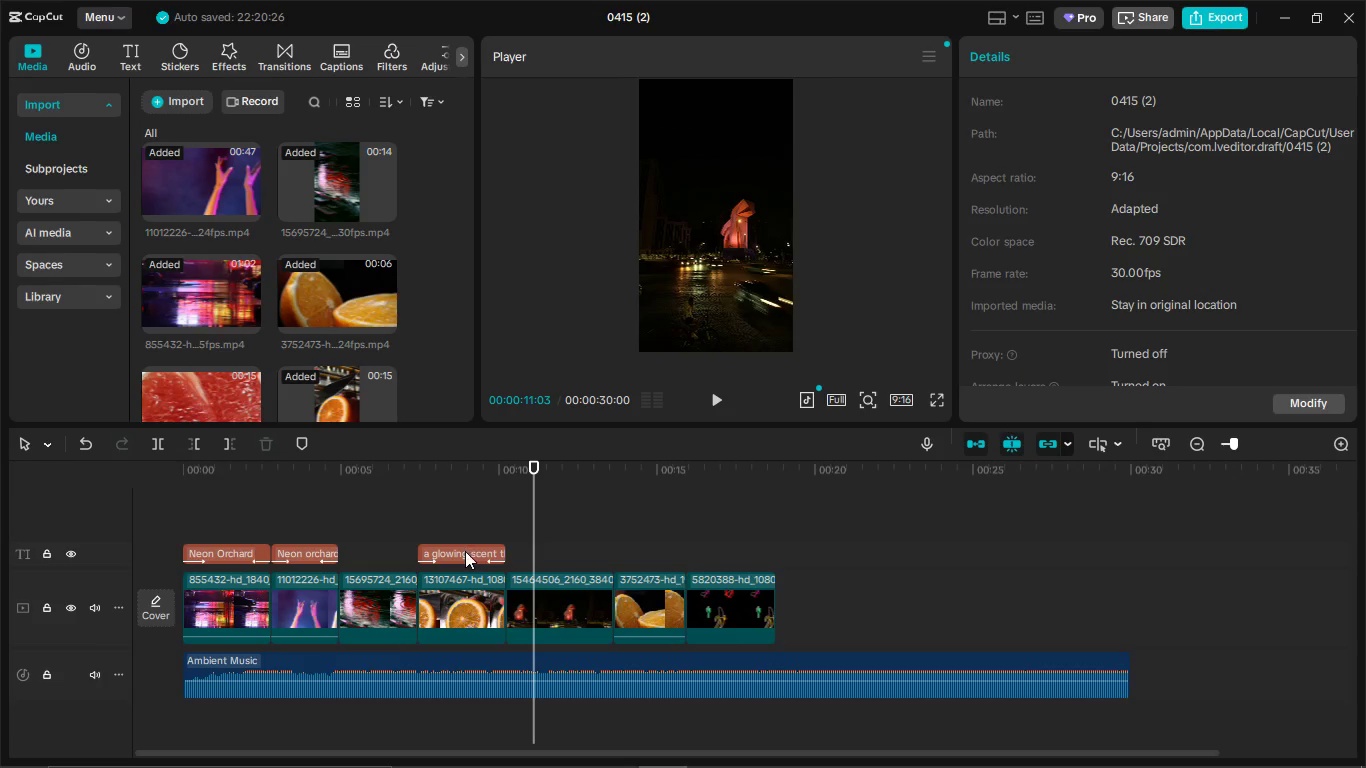 
left_click([464, 554])
 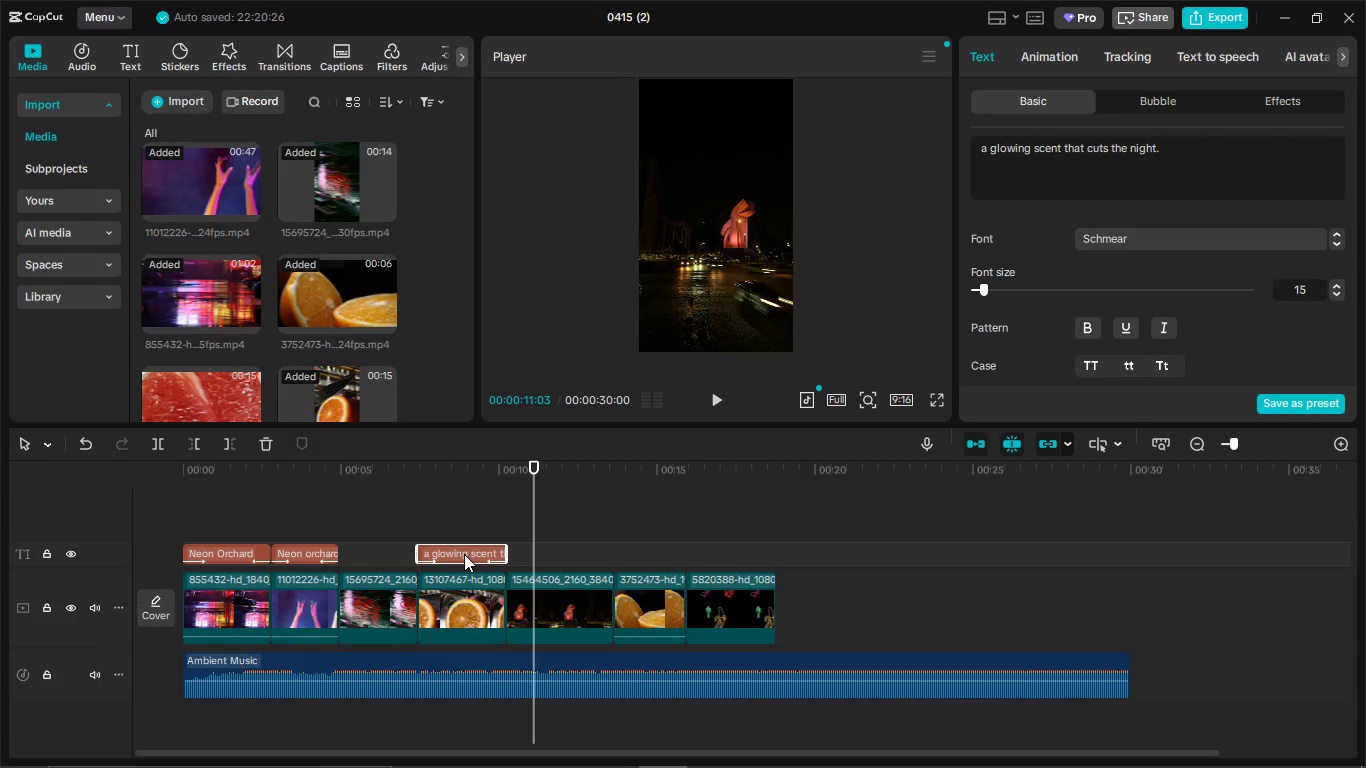 
key(Control+C)
 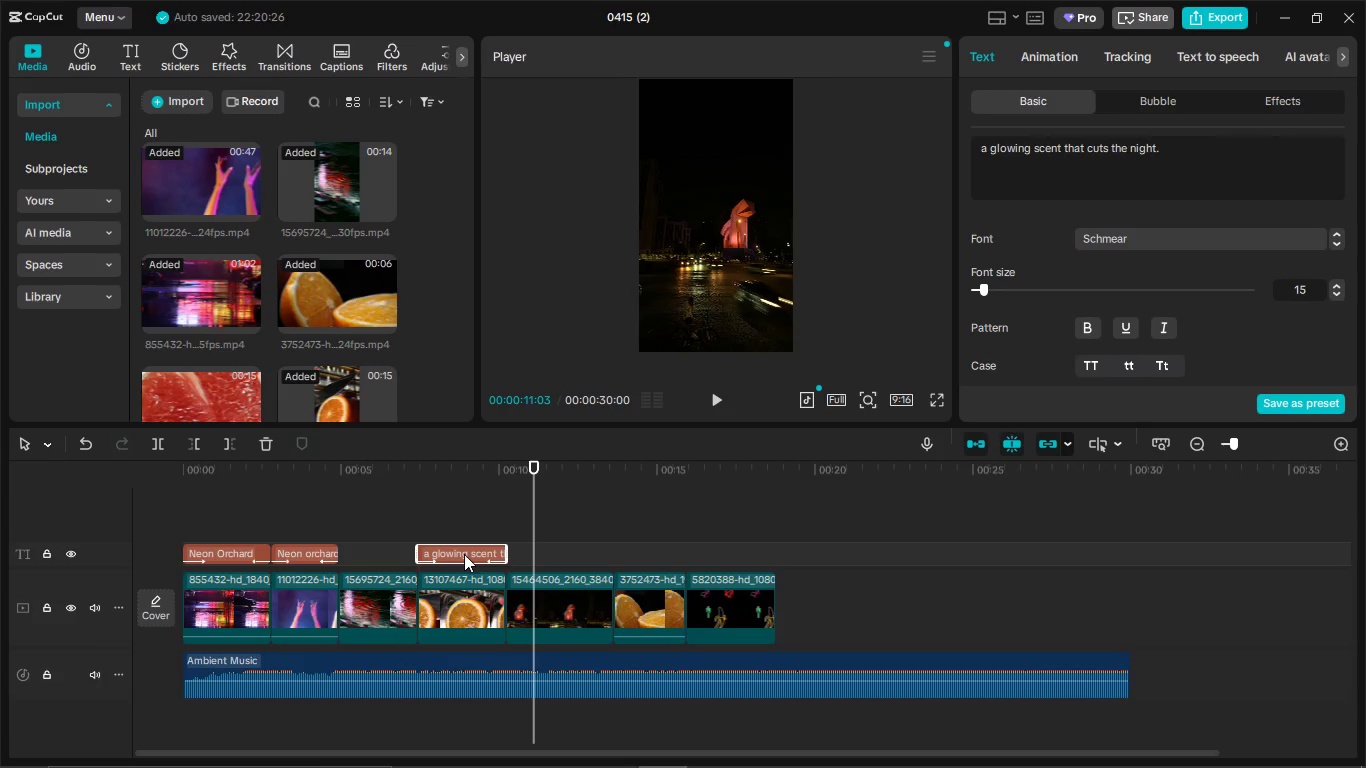 
key(Control+V)
 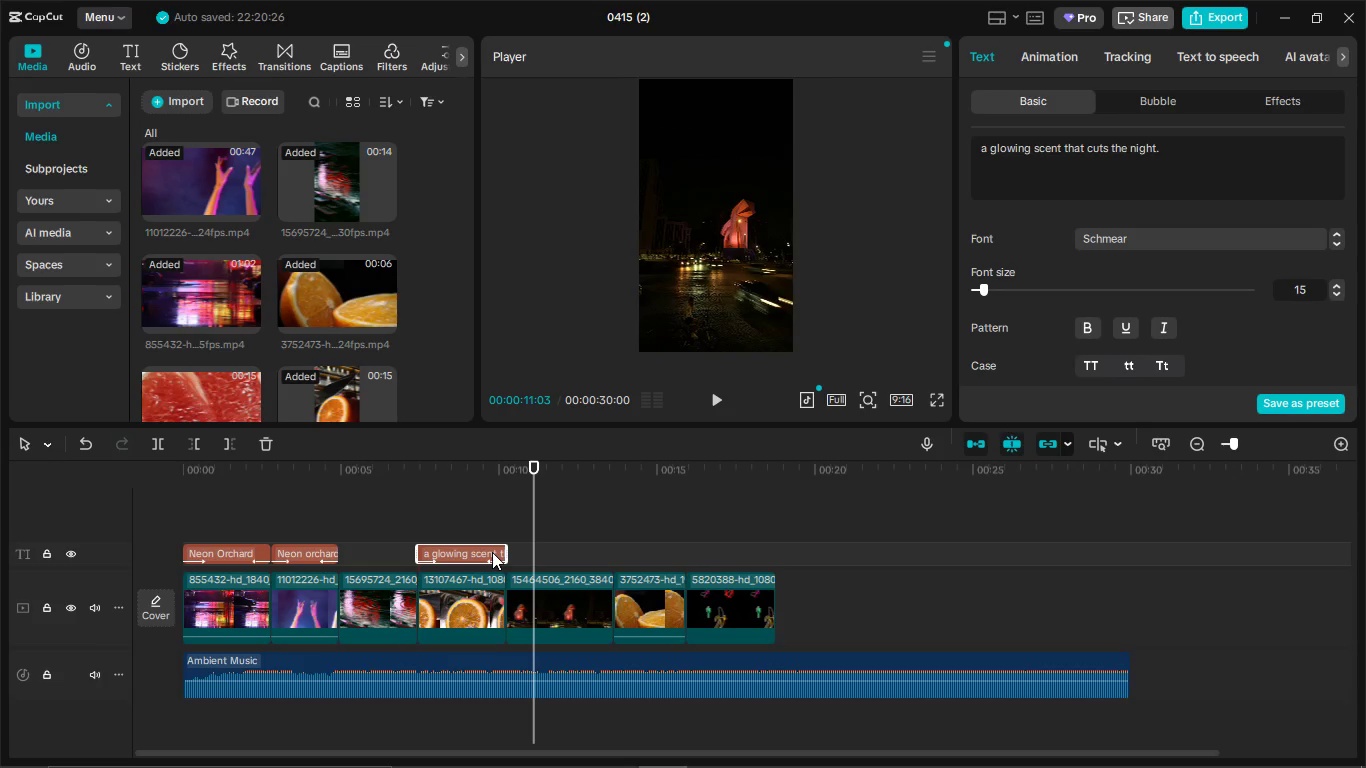 
wait(9.72)
 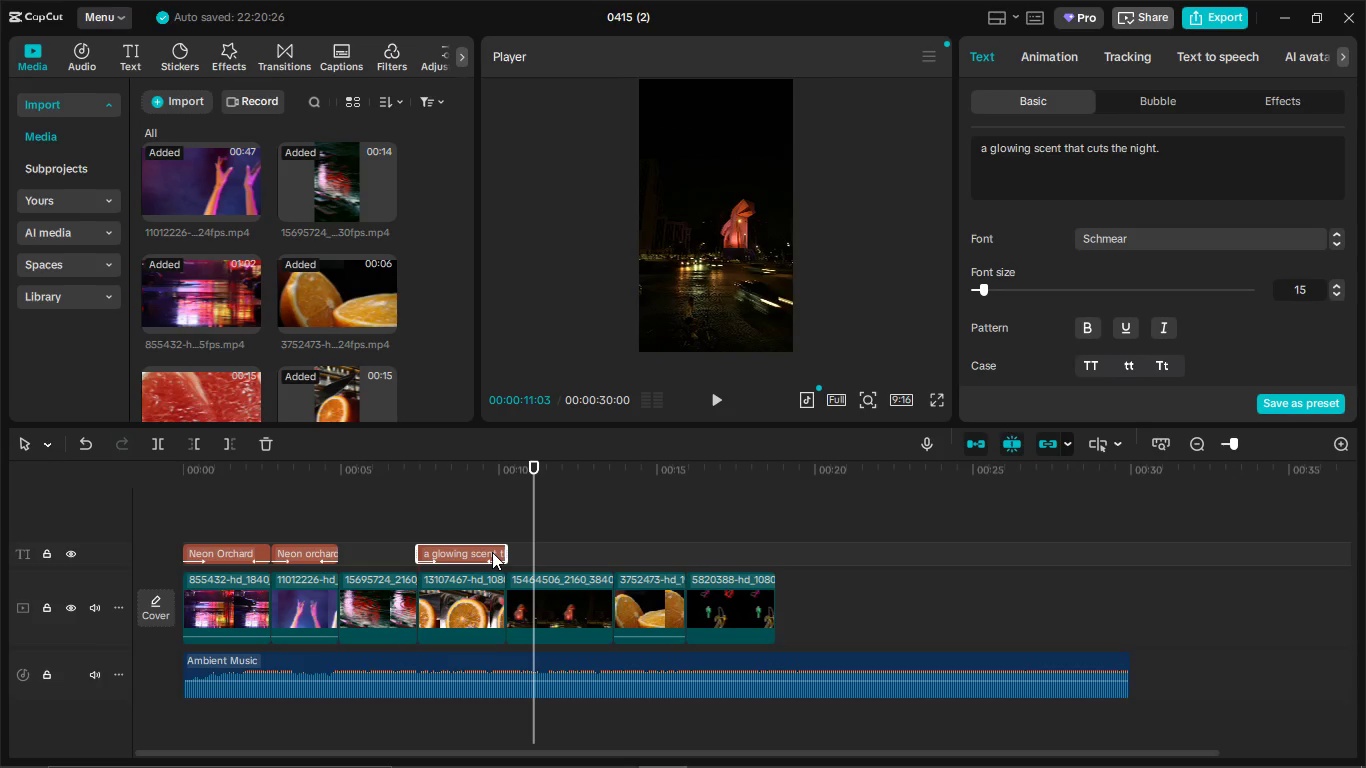 
left_click([473, 549])
 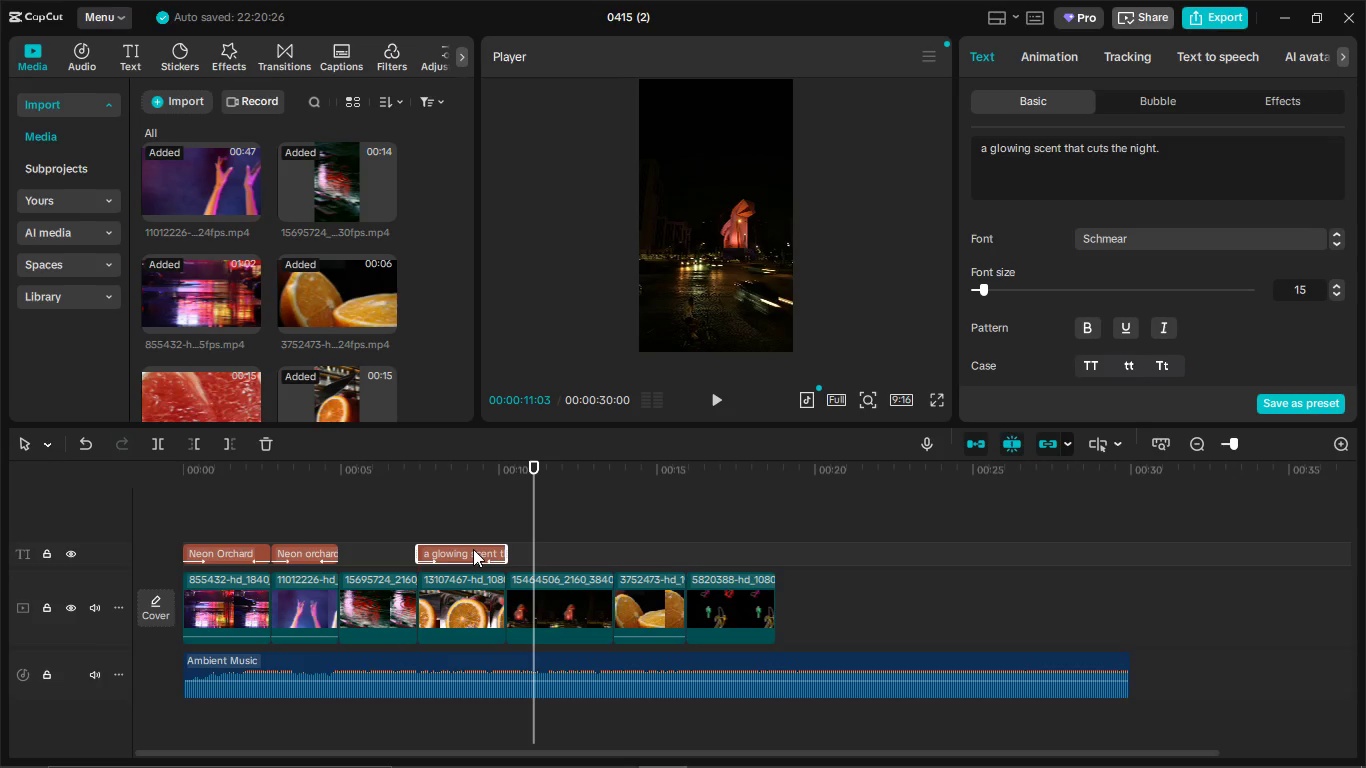 
key(Control+C)
 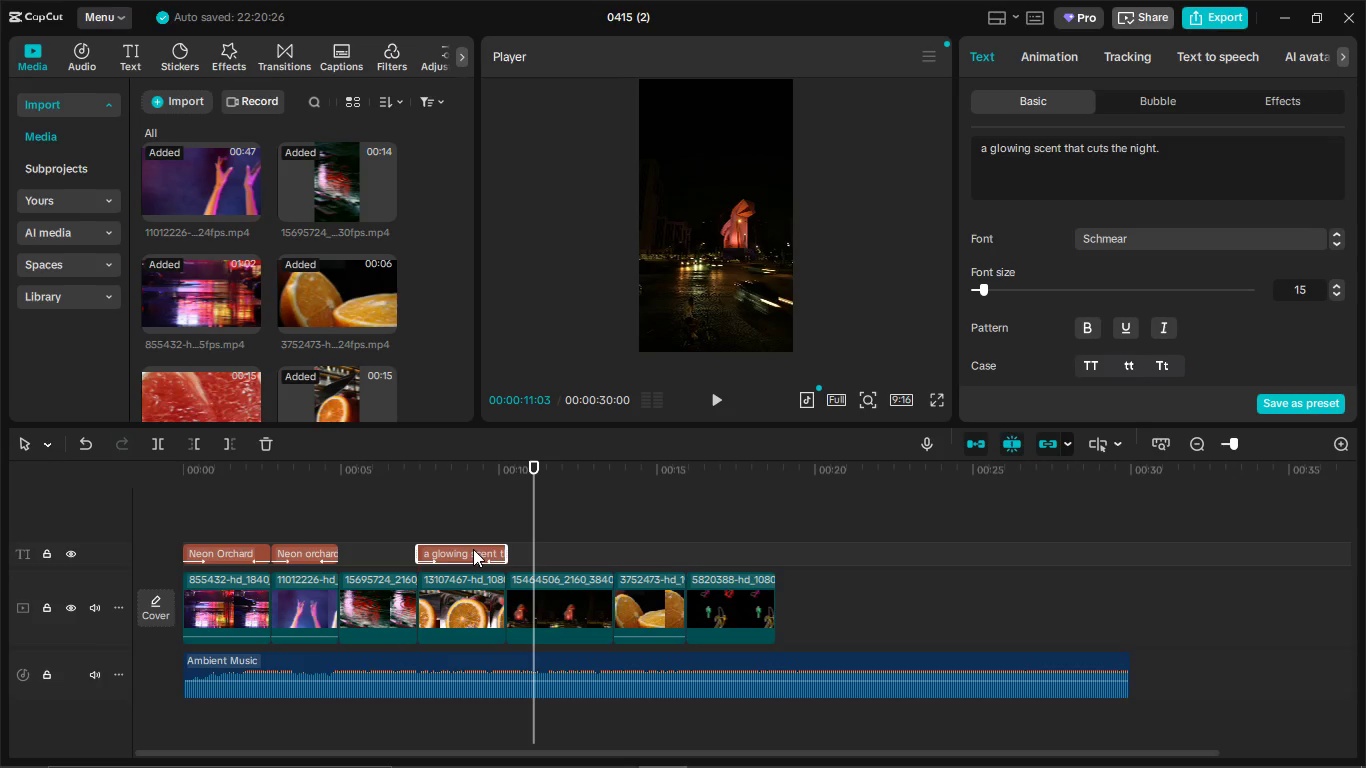 
key(Control+V)
 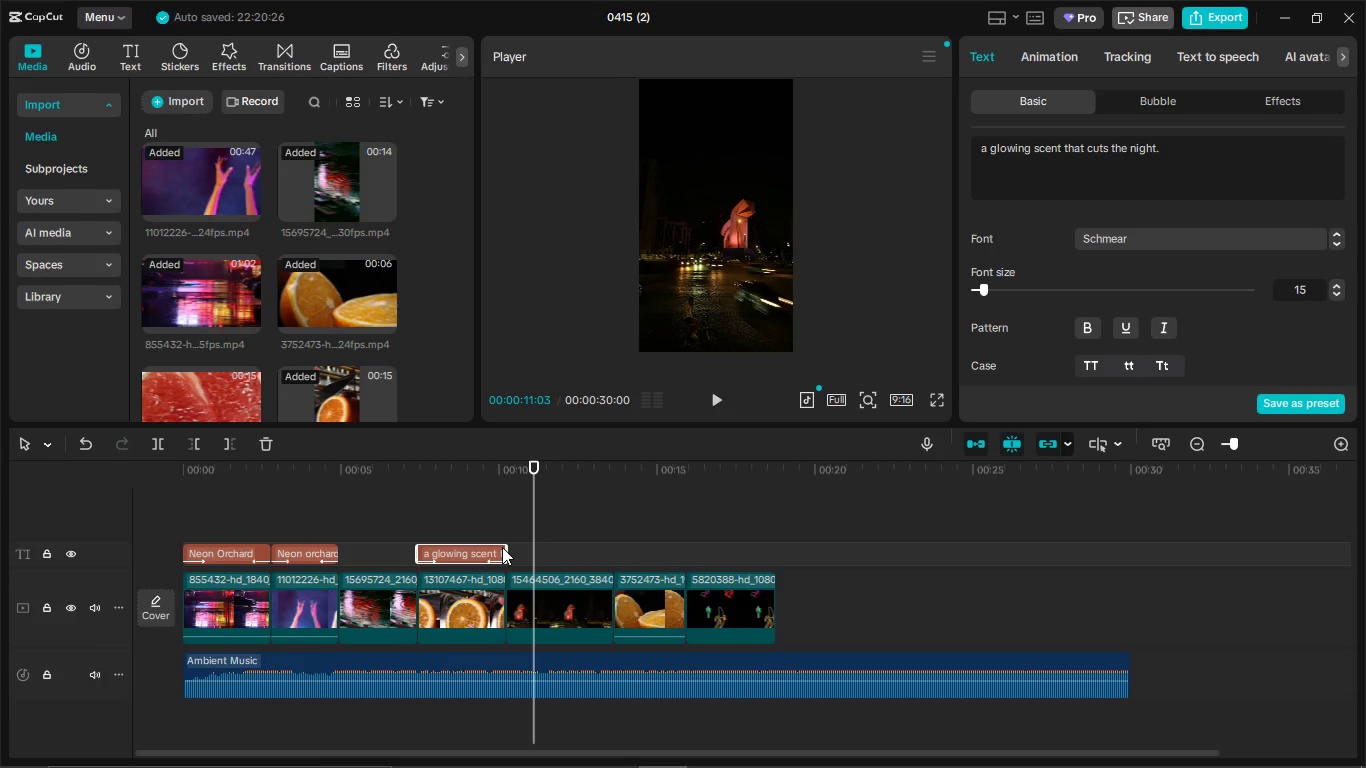 
left_click_drag(start_coordinate=[582, 557], to_coordinate=[722, 560])
 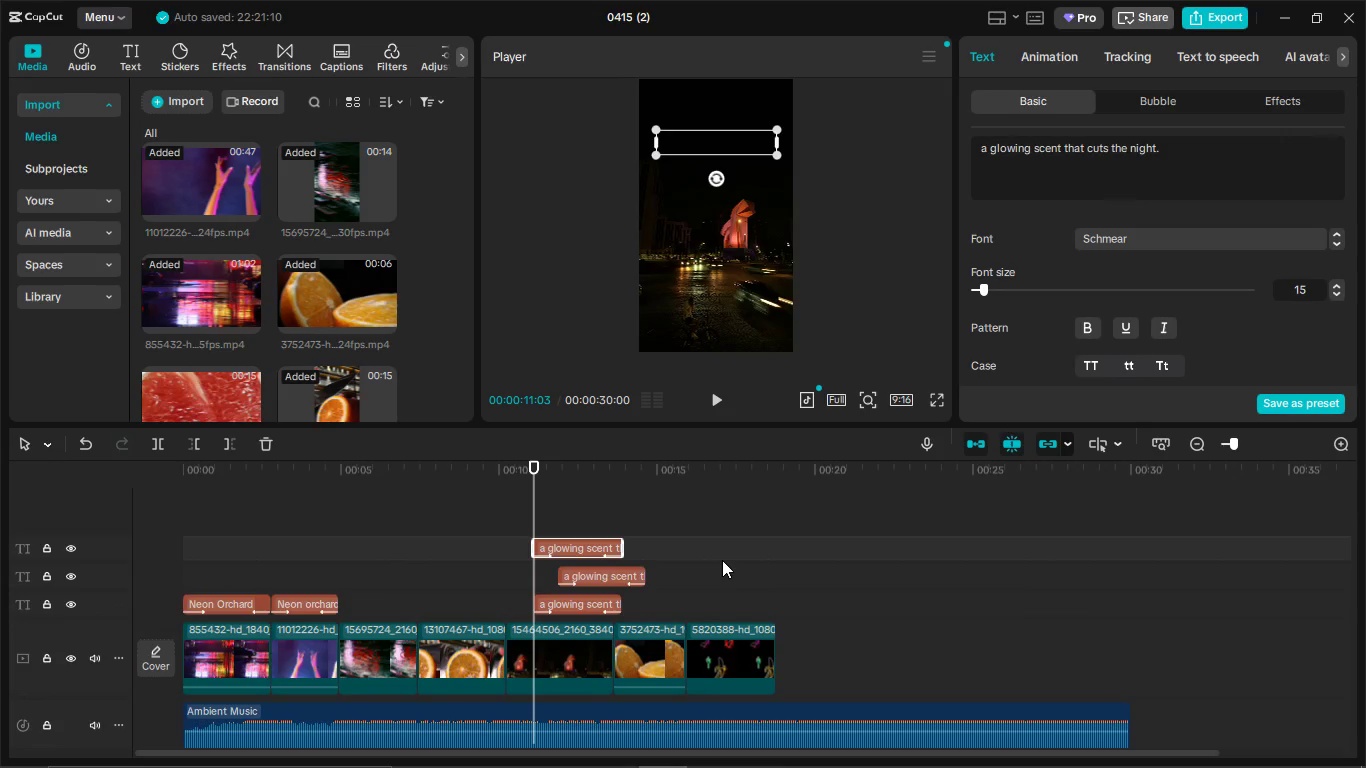 
wait(12.14)
 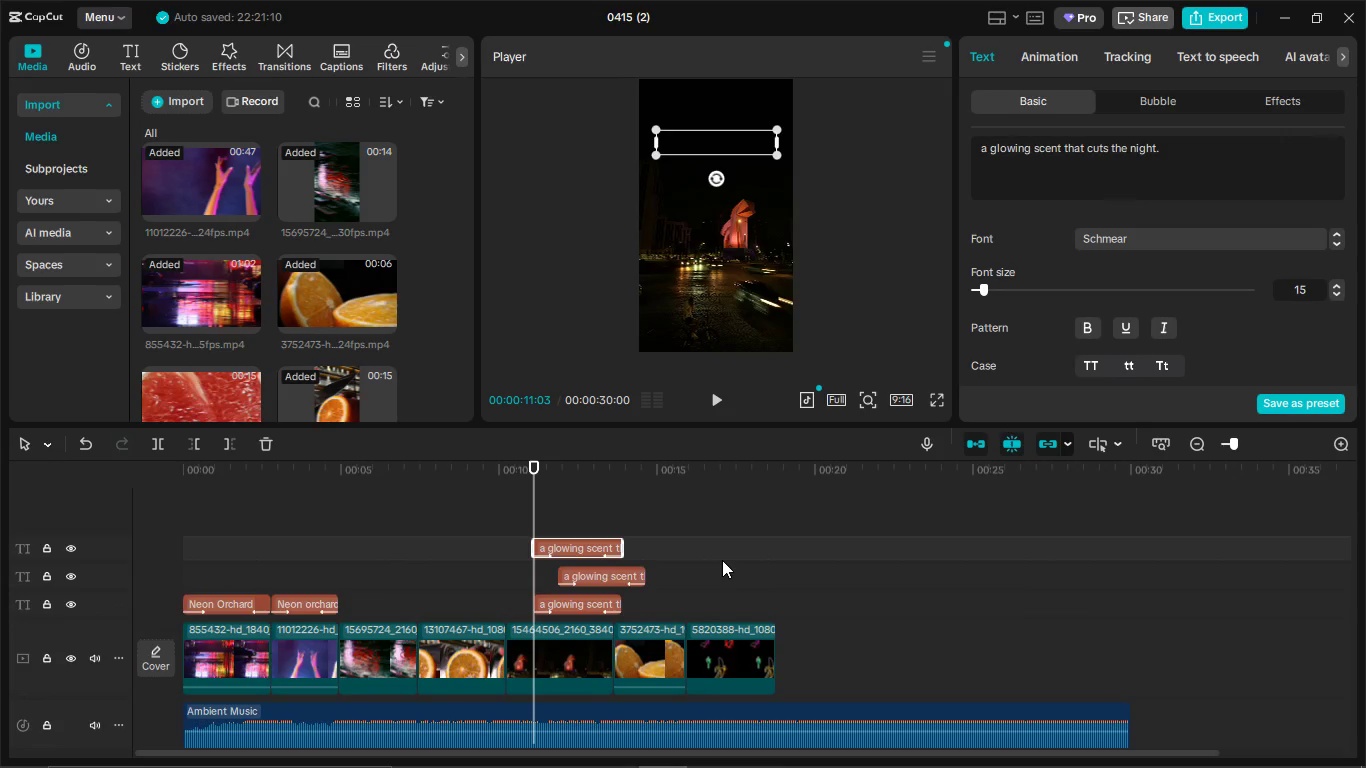 
left_click([607, 582])
 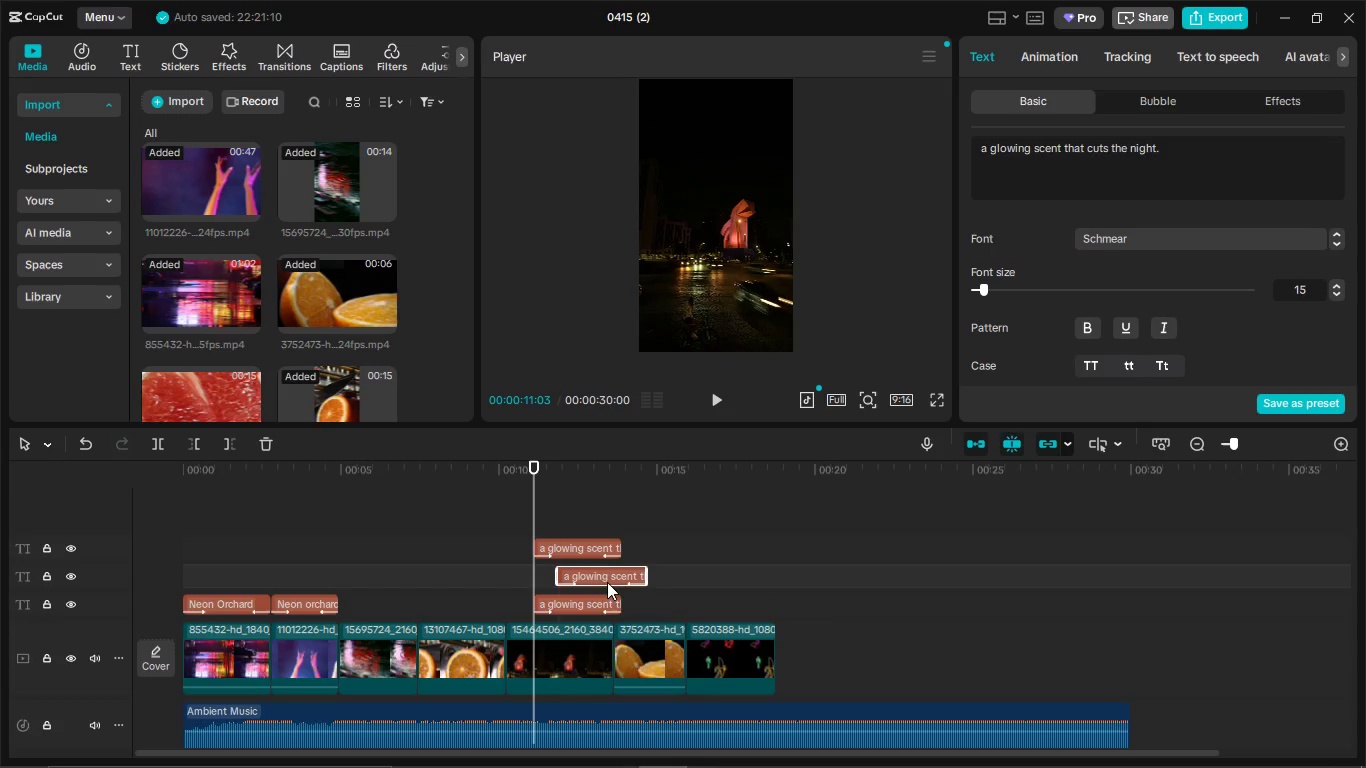 
key(Backspace)
 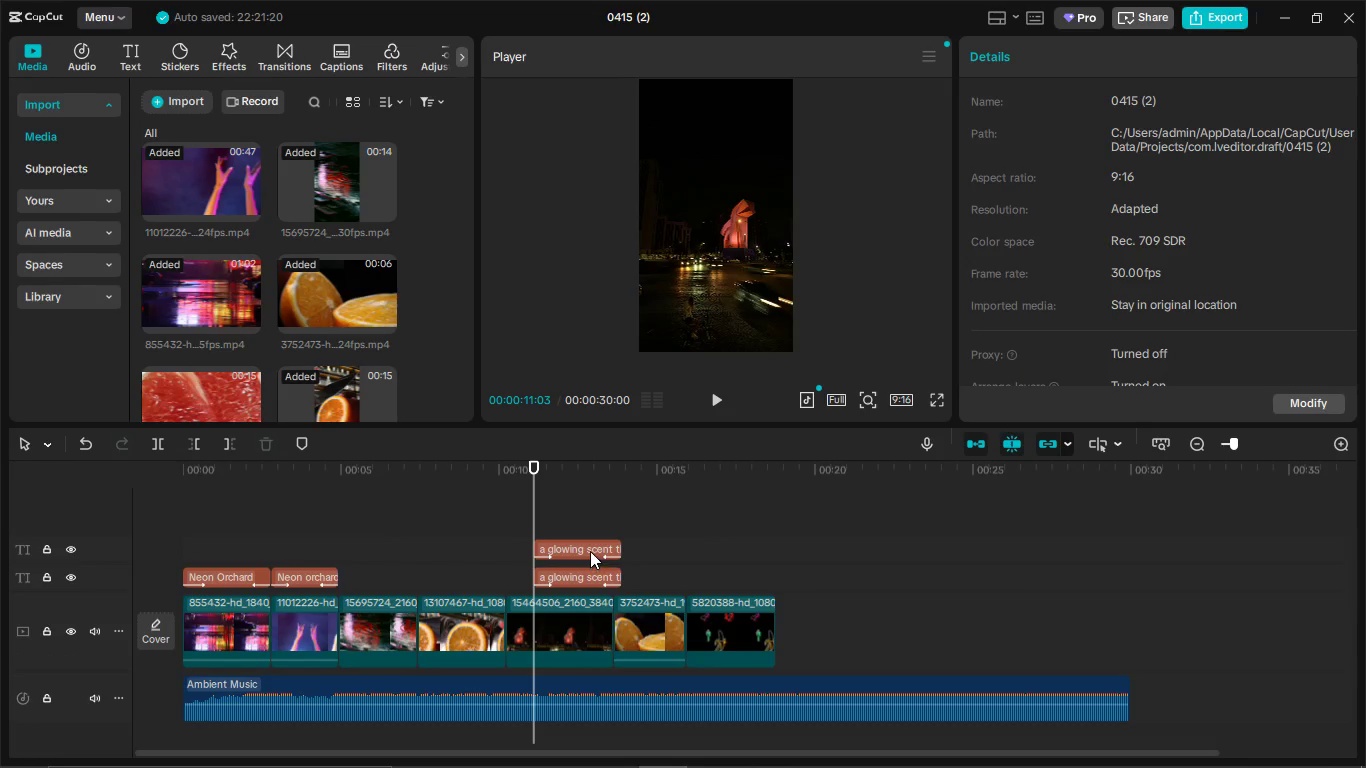 
left_click_drag(start_coordinate=[590, 551], to_coordinate=[743, 587])
 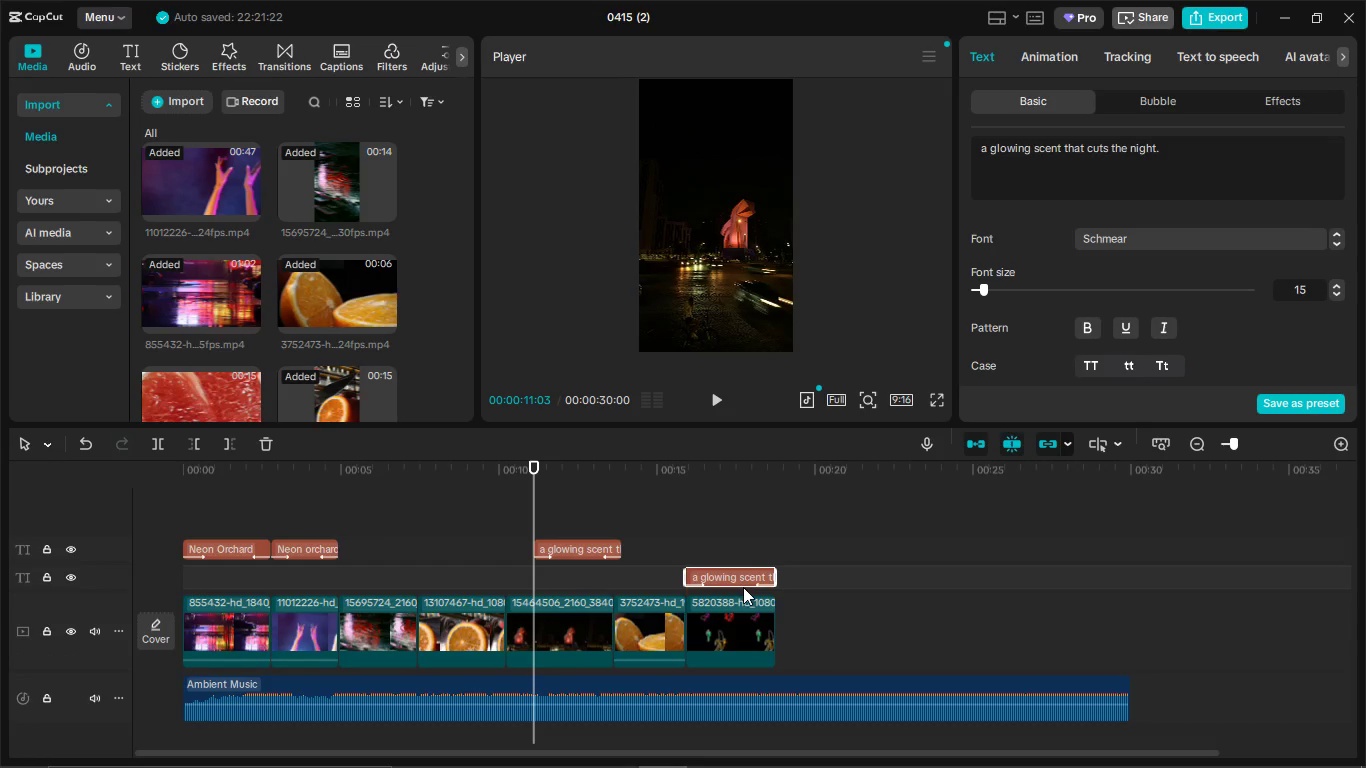 
key(Alt+AltLeft)
 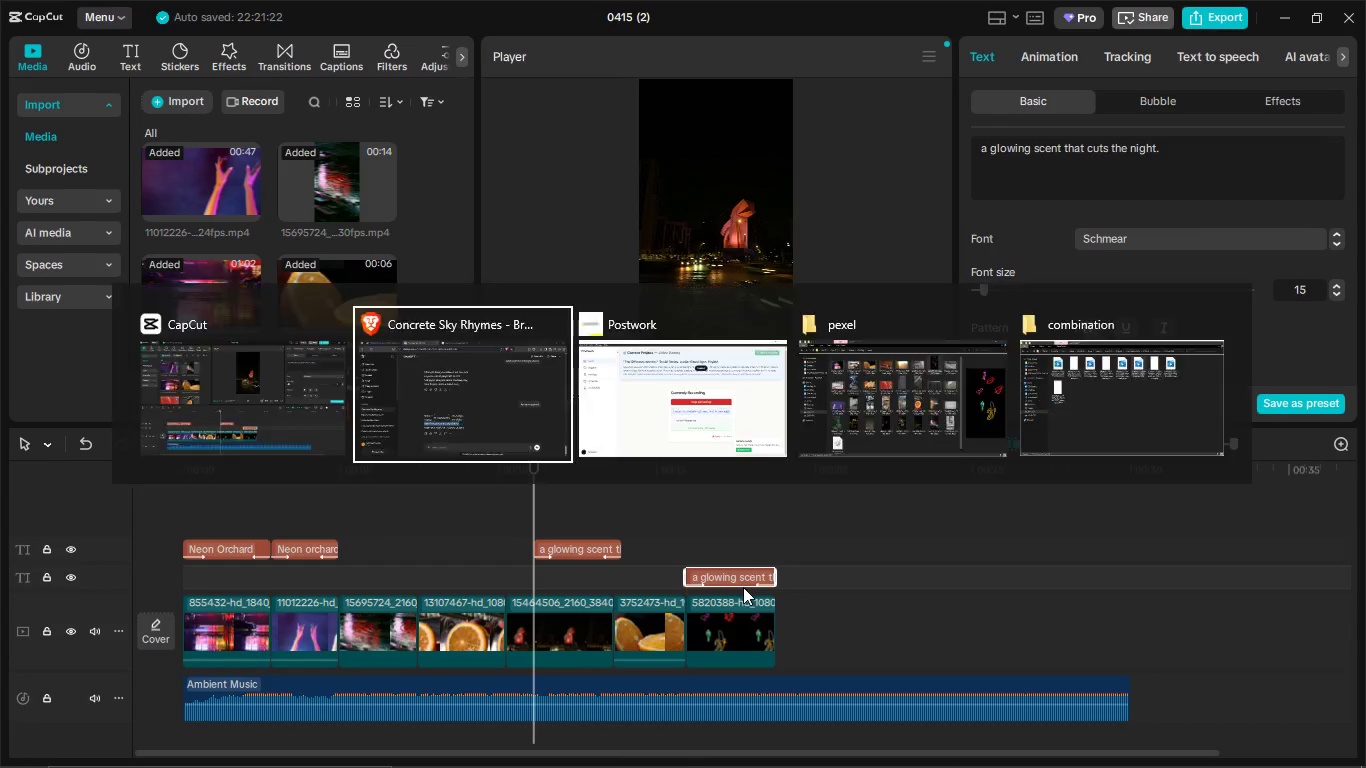 
key(Alt+Tab)
 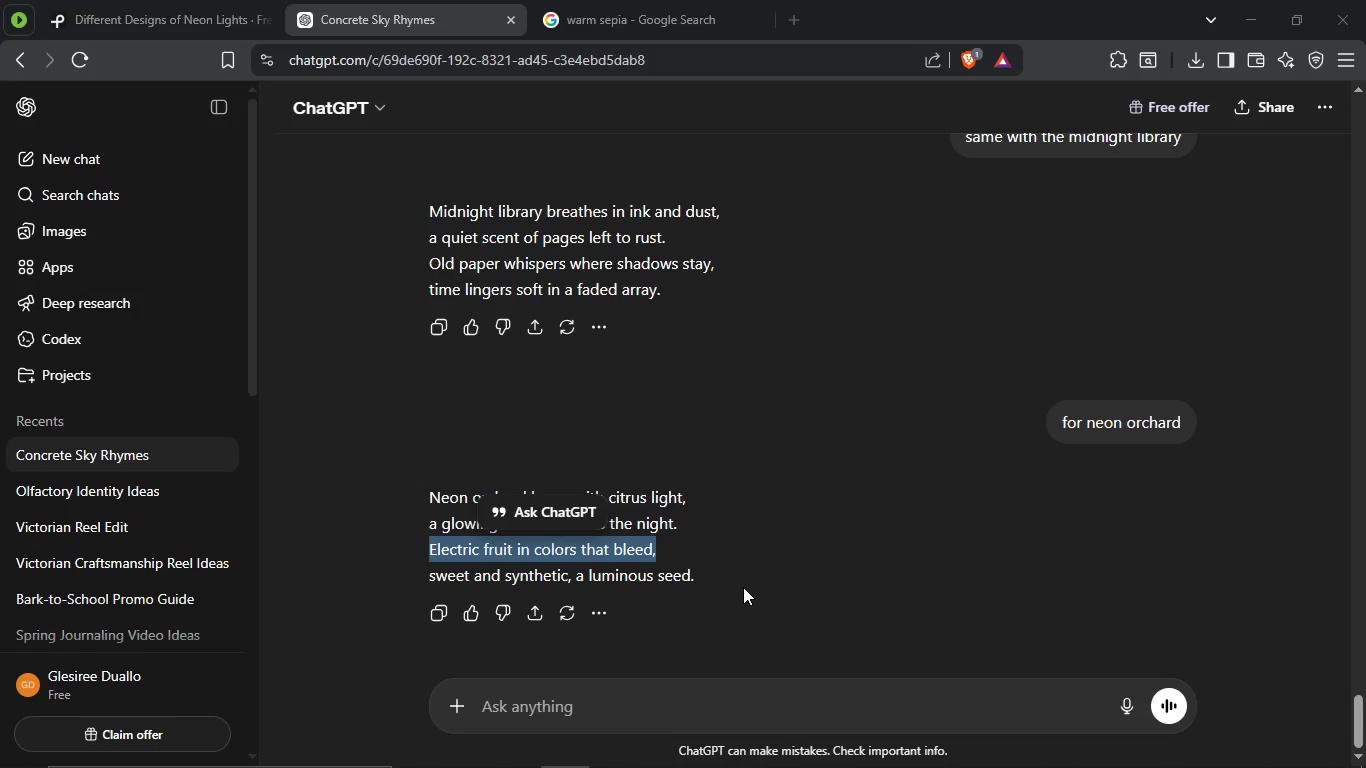 
key(Alt+AltLeft)
 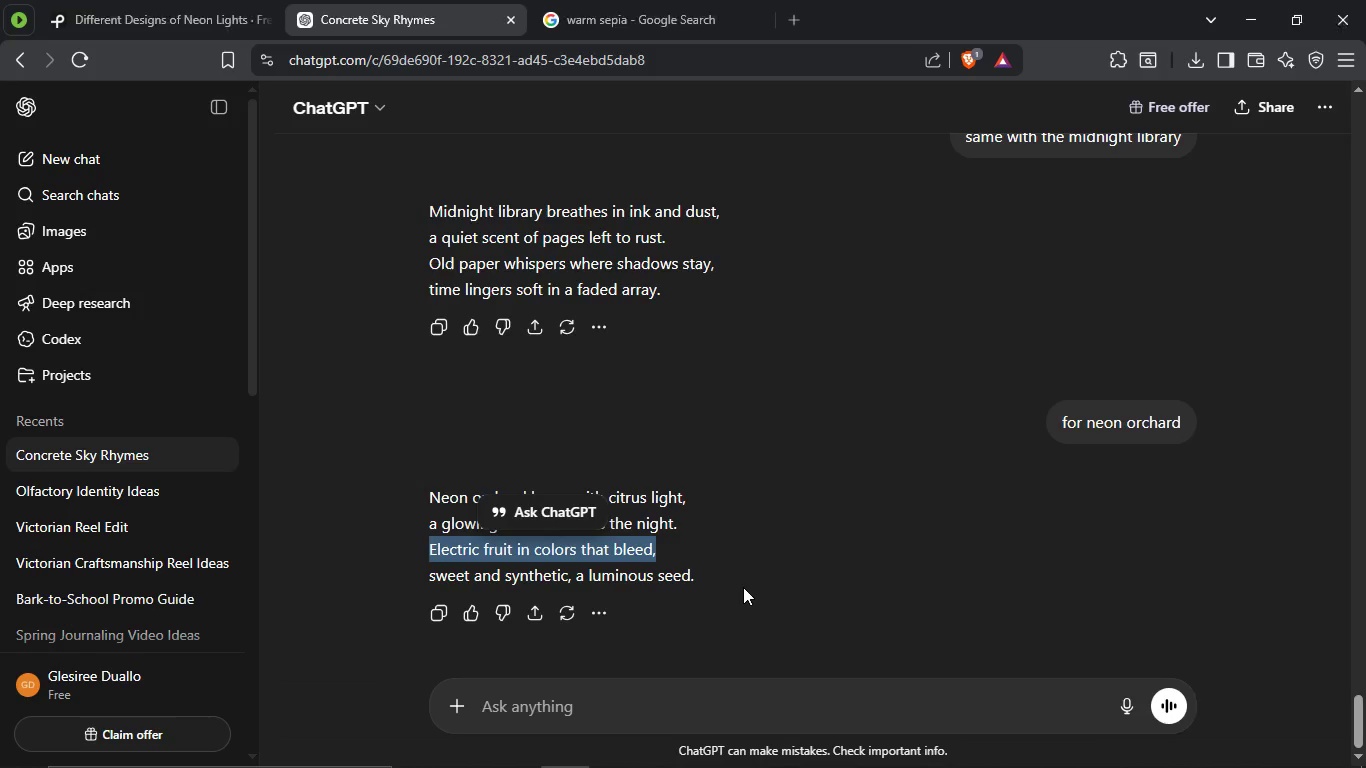 
key(Alt+Tab)
 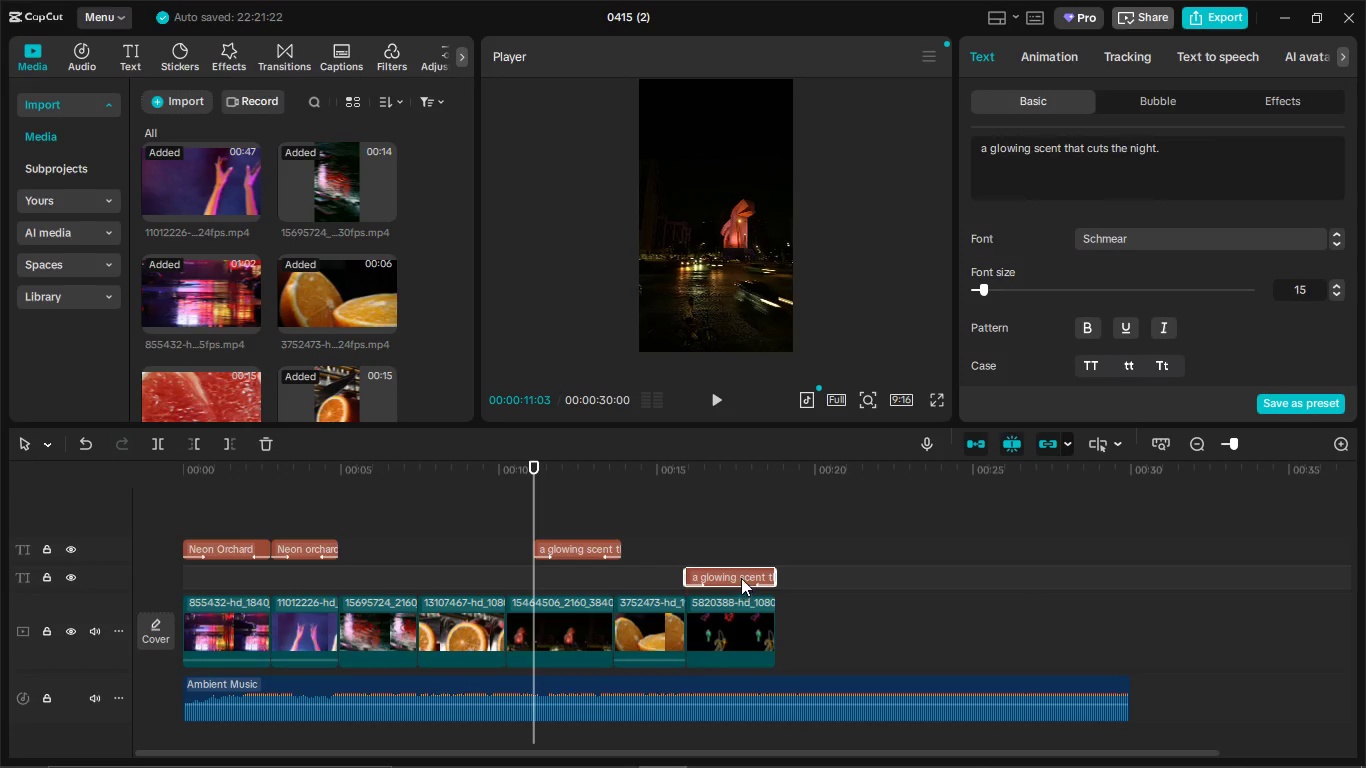 
left_click_drag(start_coordinate=[741, 578], to_coordinate=[746, 562])
 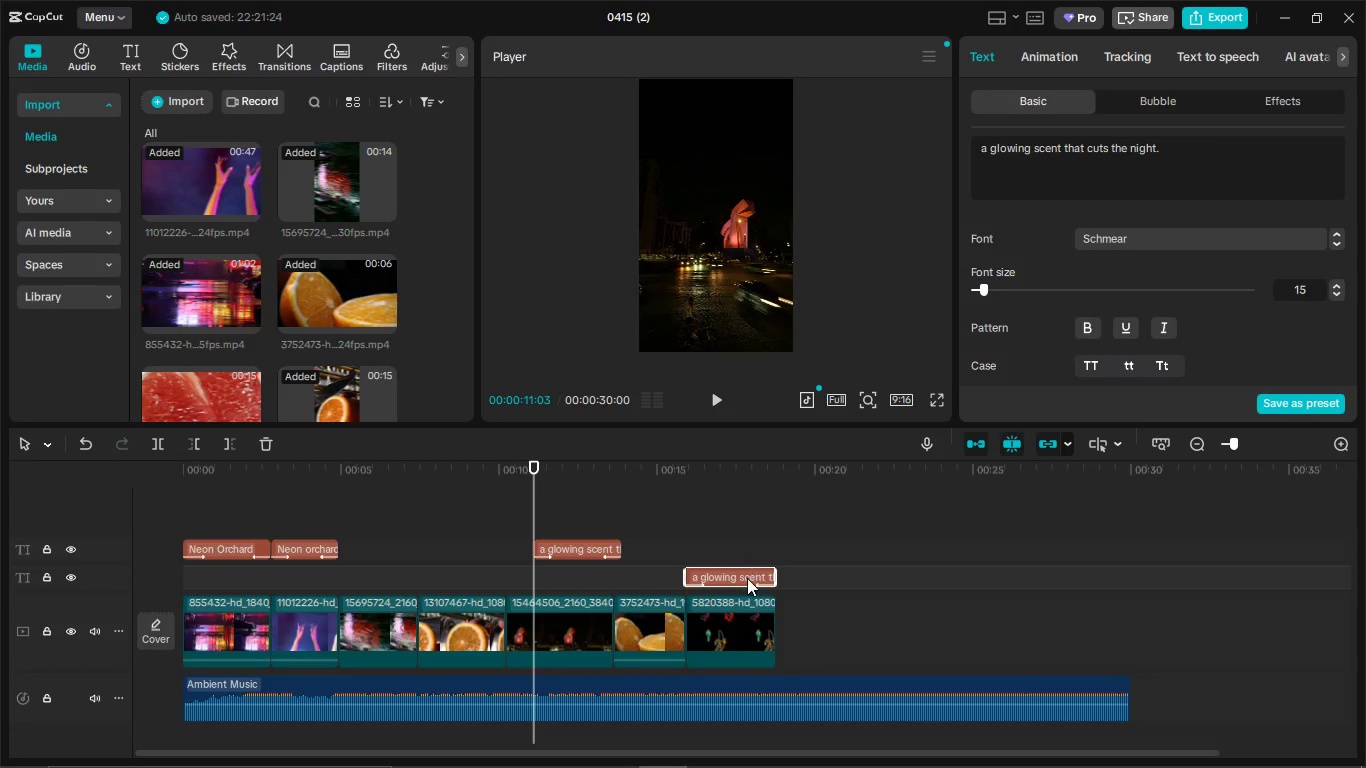 
left_click_drag(start_coordinate=[747, 578], to_coordinate=[753, 554])
 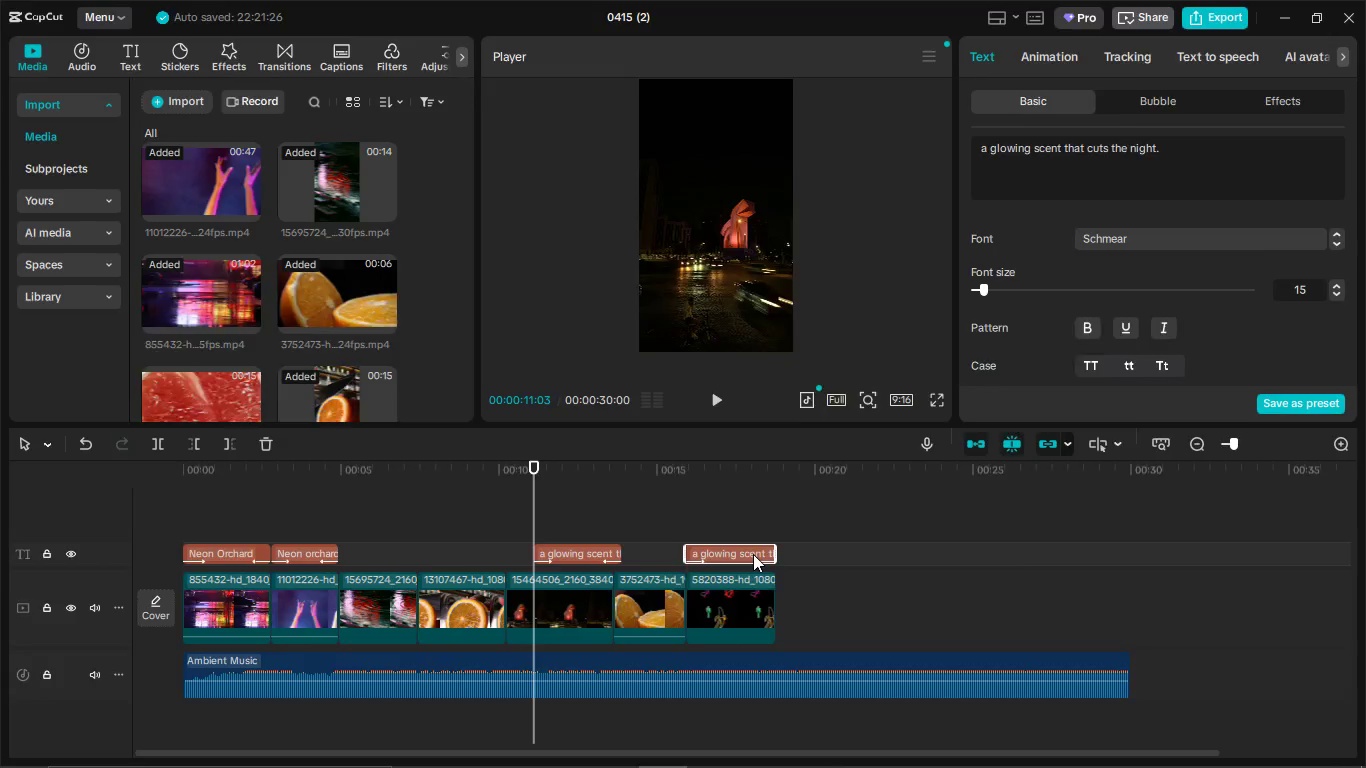 
key(Alt+AltLeft)
 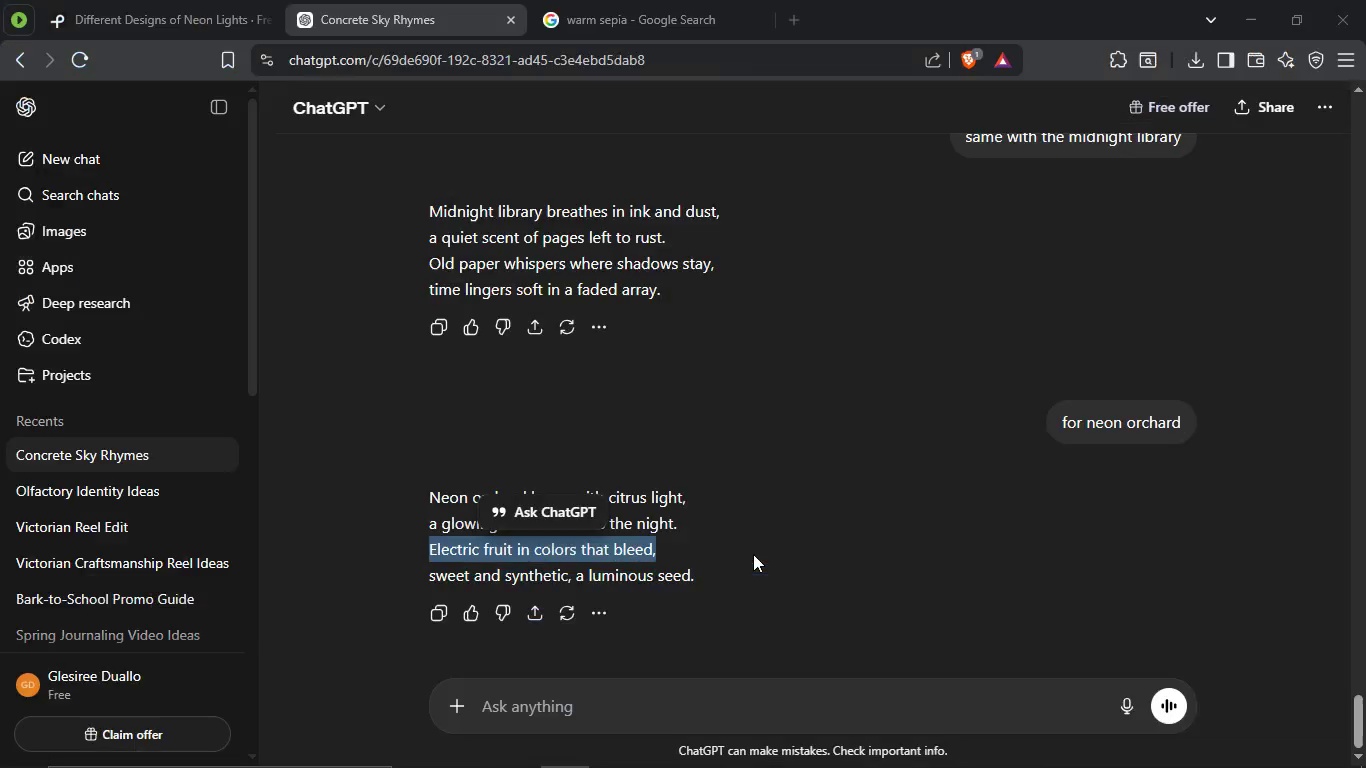 
key(Alt+Tab)
 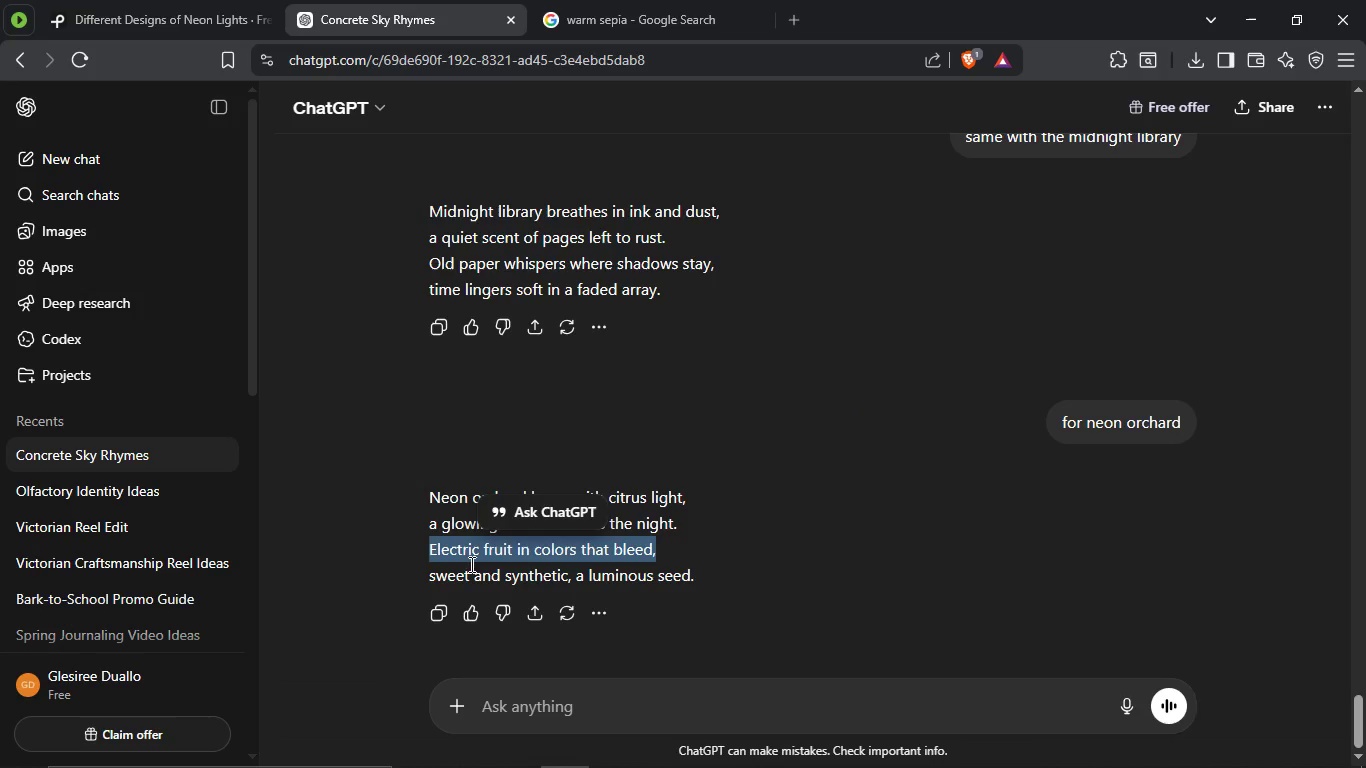 
key(Control+C)
 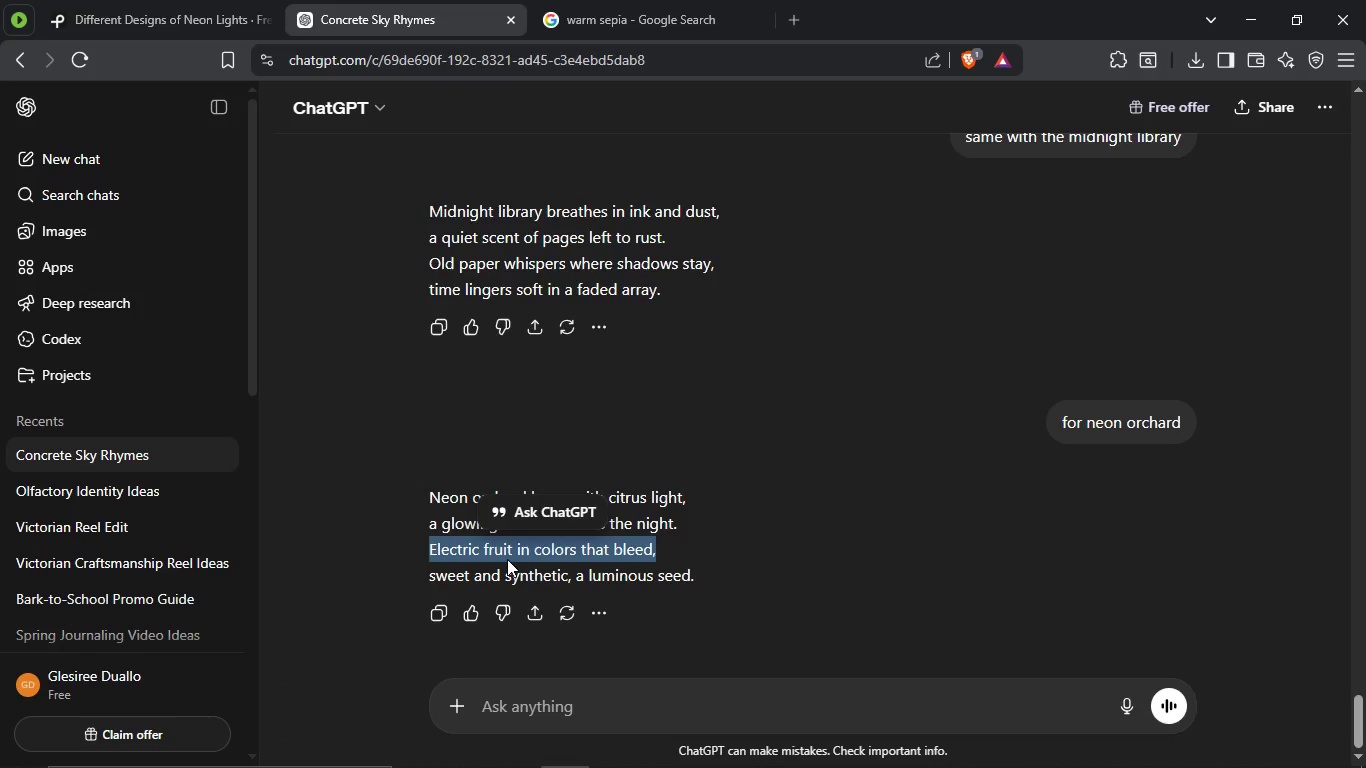 
key(Alt+AltLeft)
 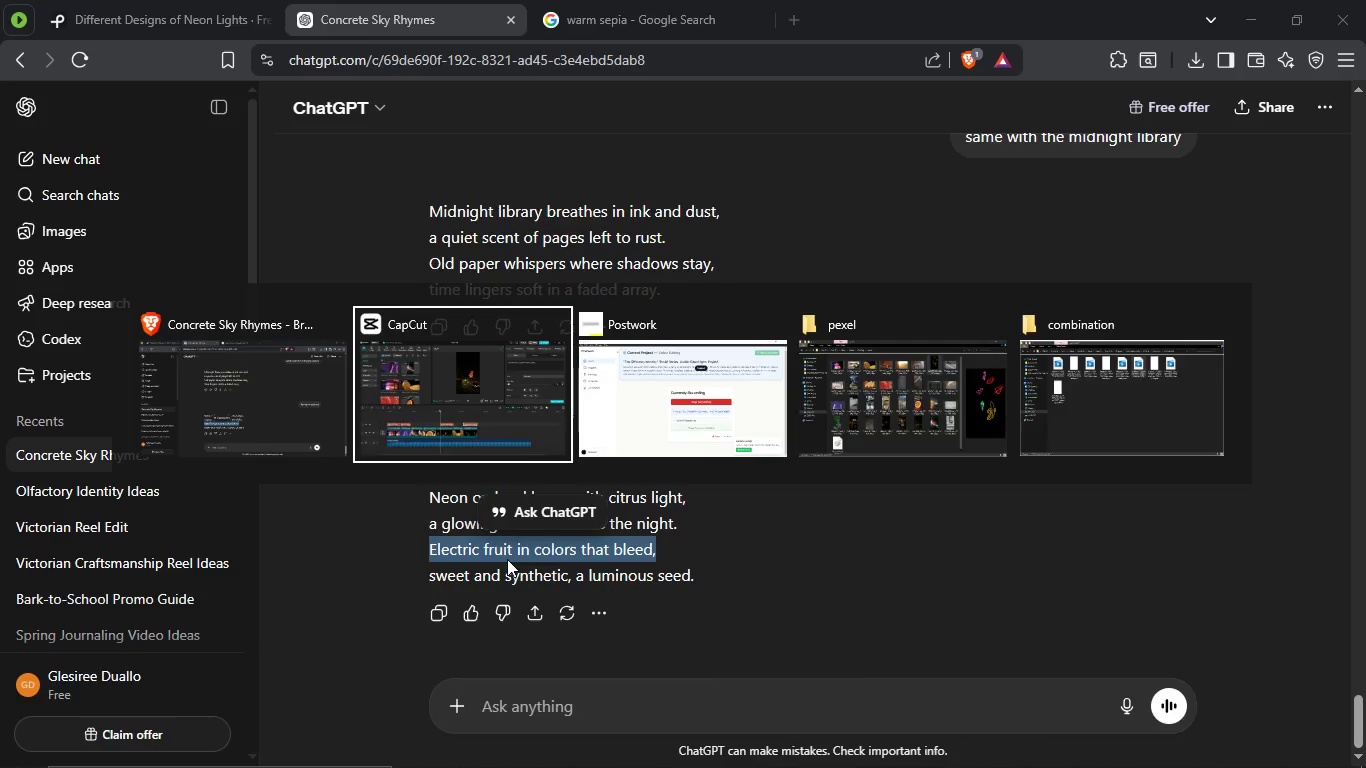 
key(Alt+Tab)
 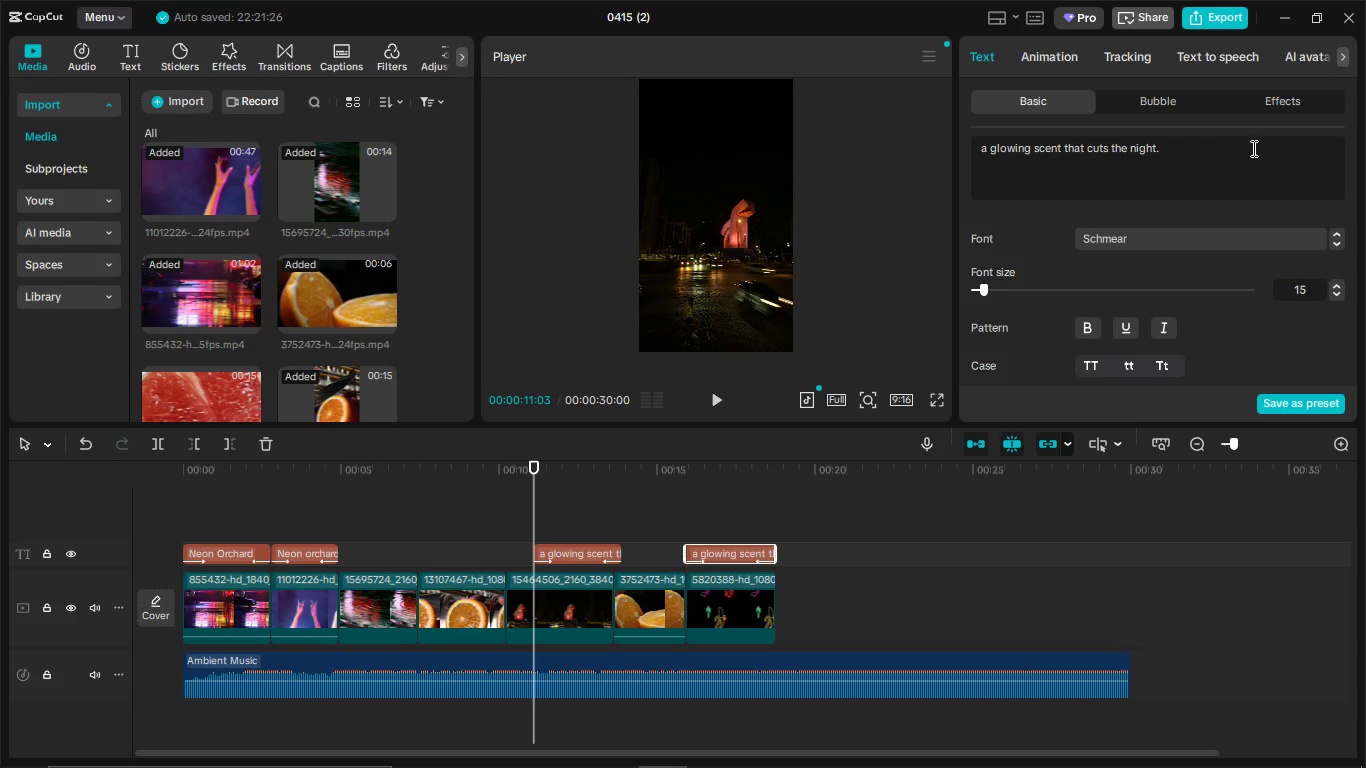 
left_click_drag(start_coordinate=[1230, 156], to_coordinate=[972, 138])
 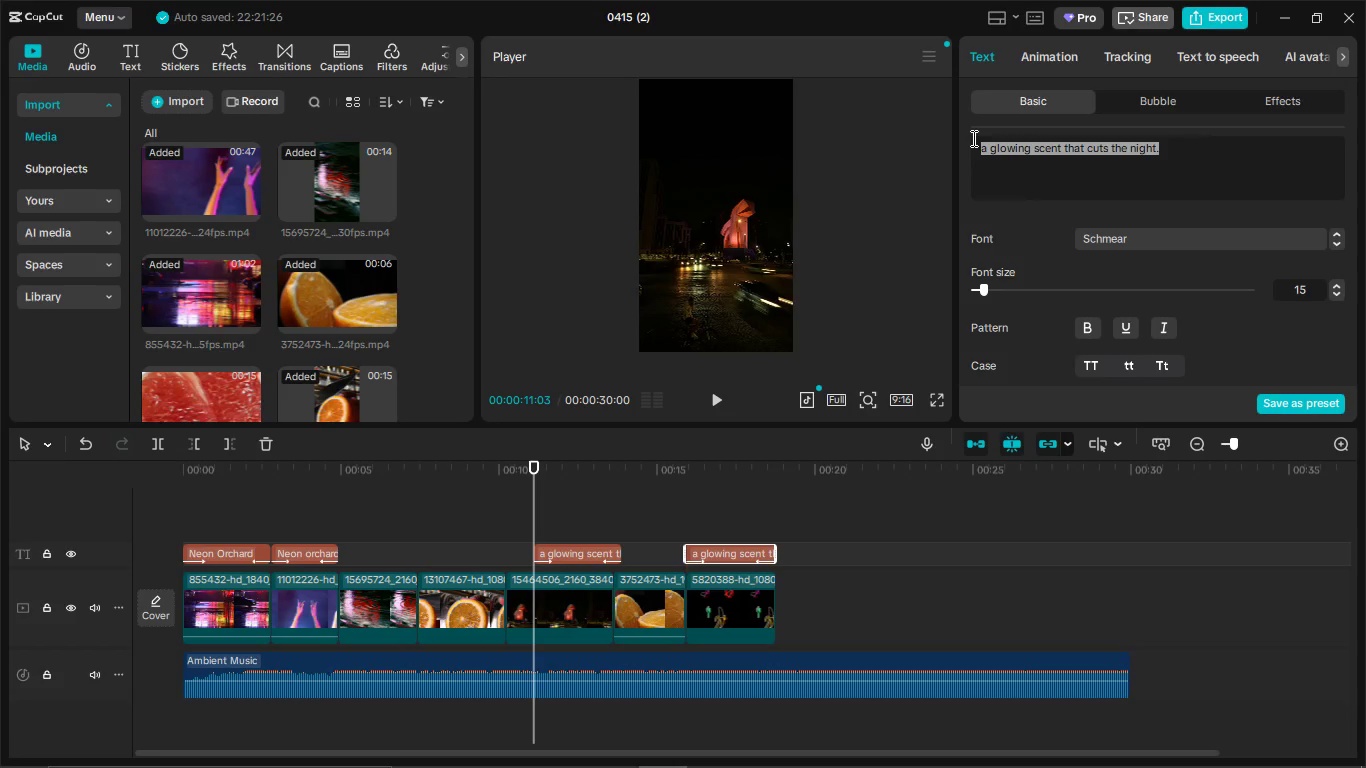 
key(Control+V)
 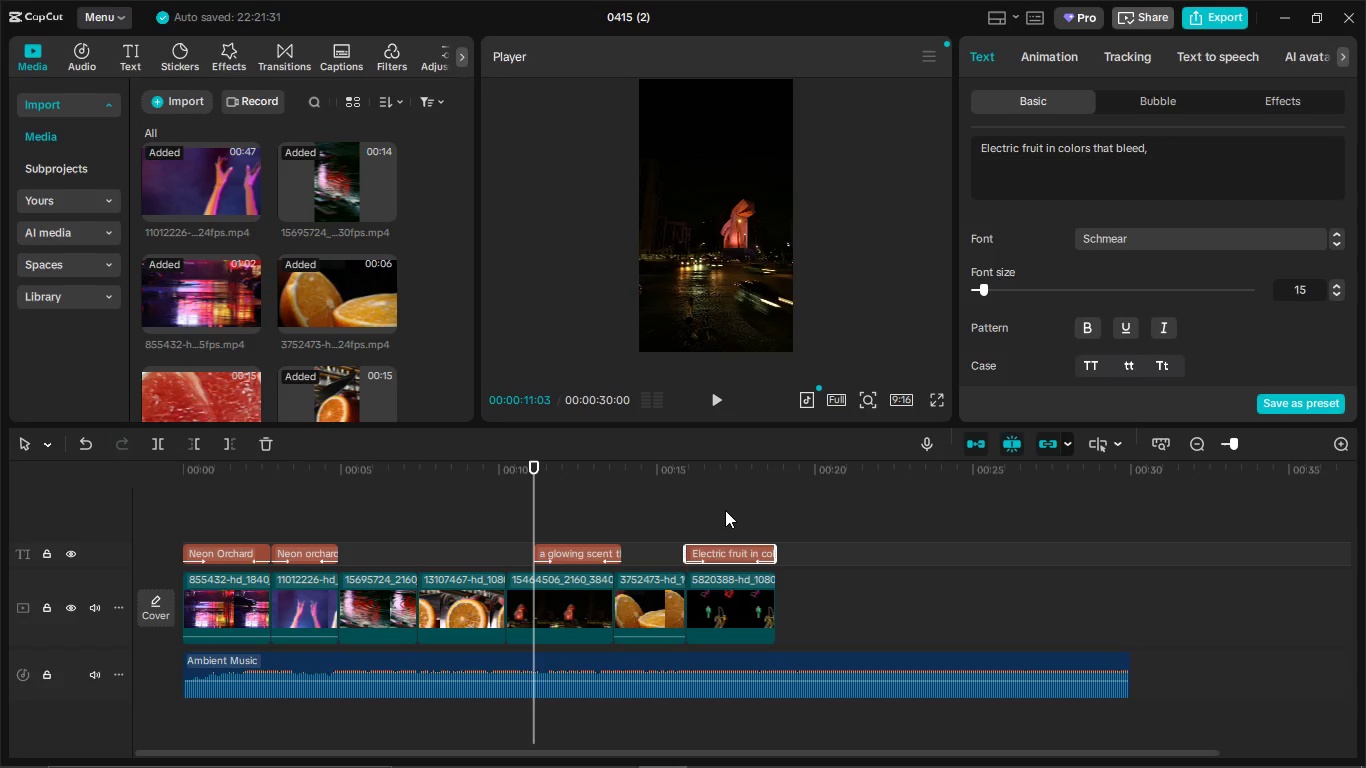 
left_click([725, 517])
 